 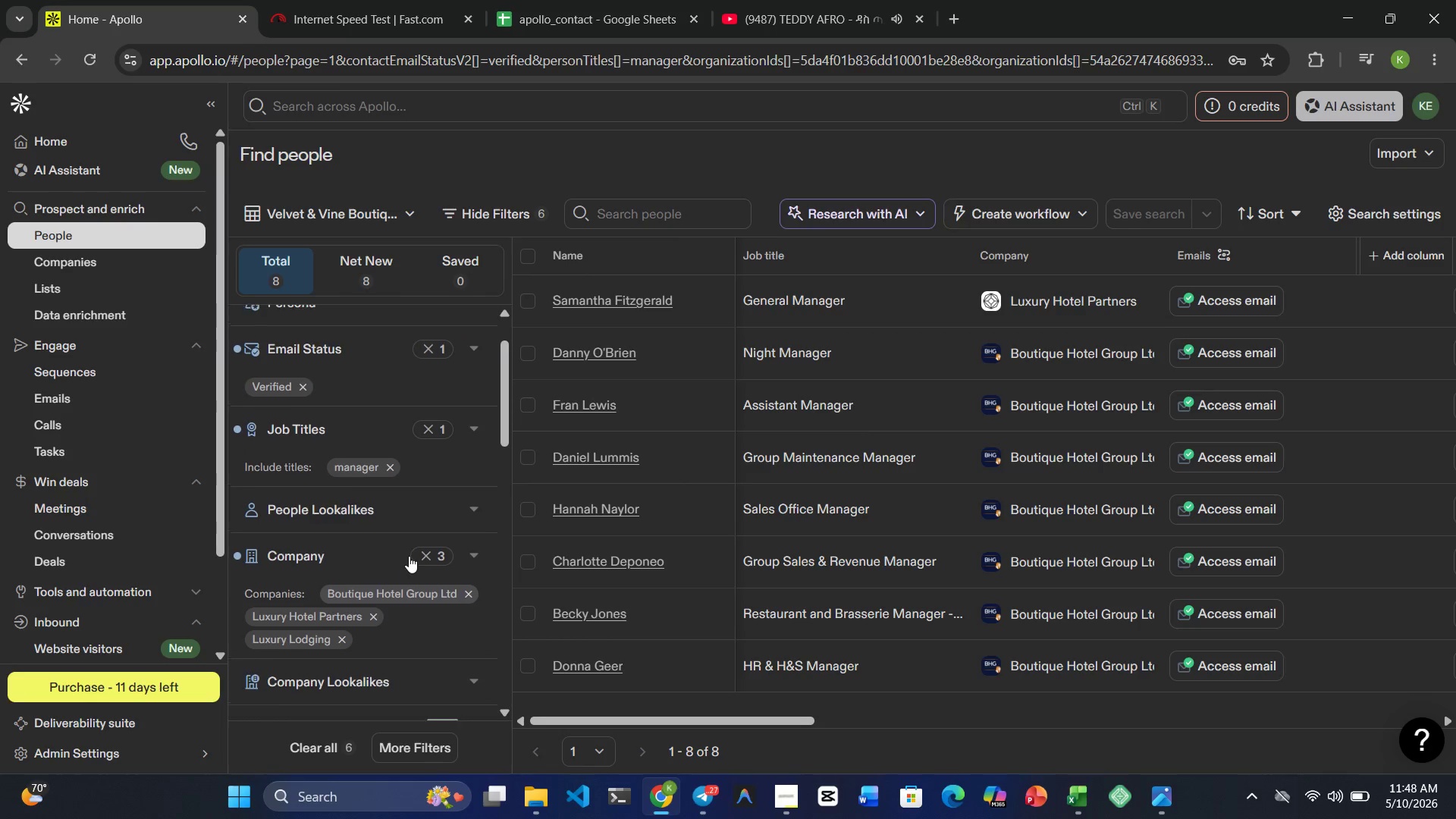 
key(PrintScreen)
 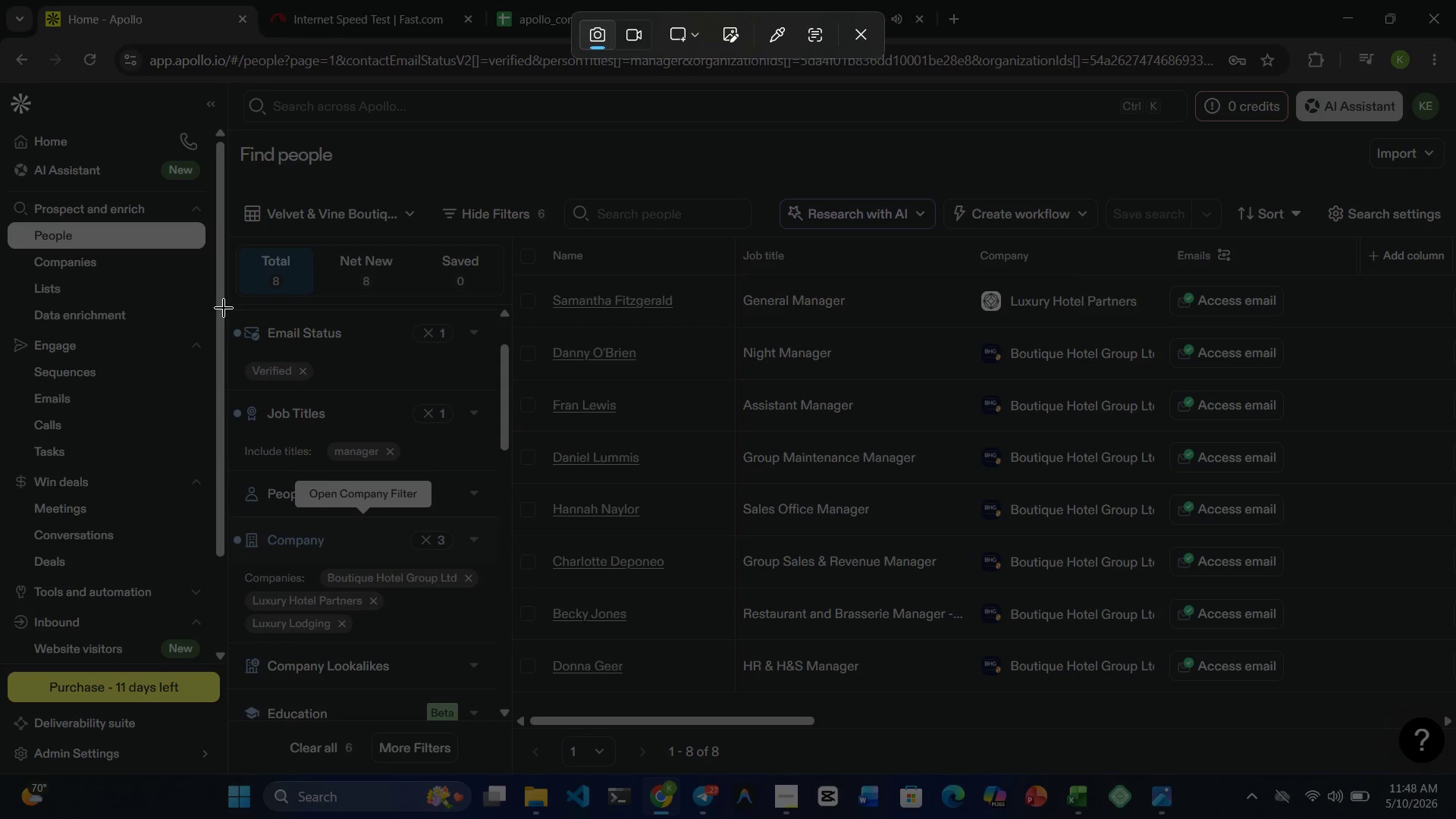 
left_click_drag(start_coordinate=[224, 308], to_coordinate=[513, 644])
 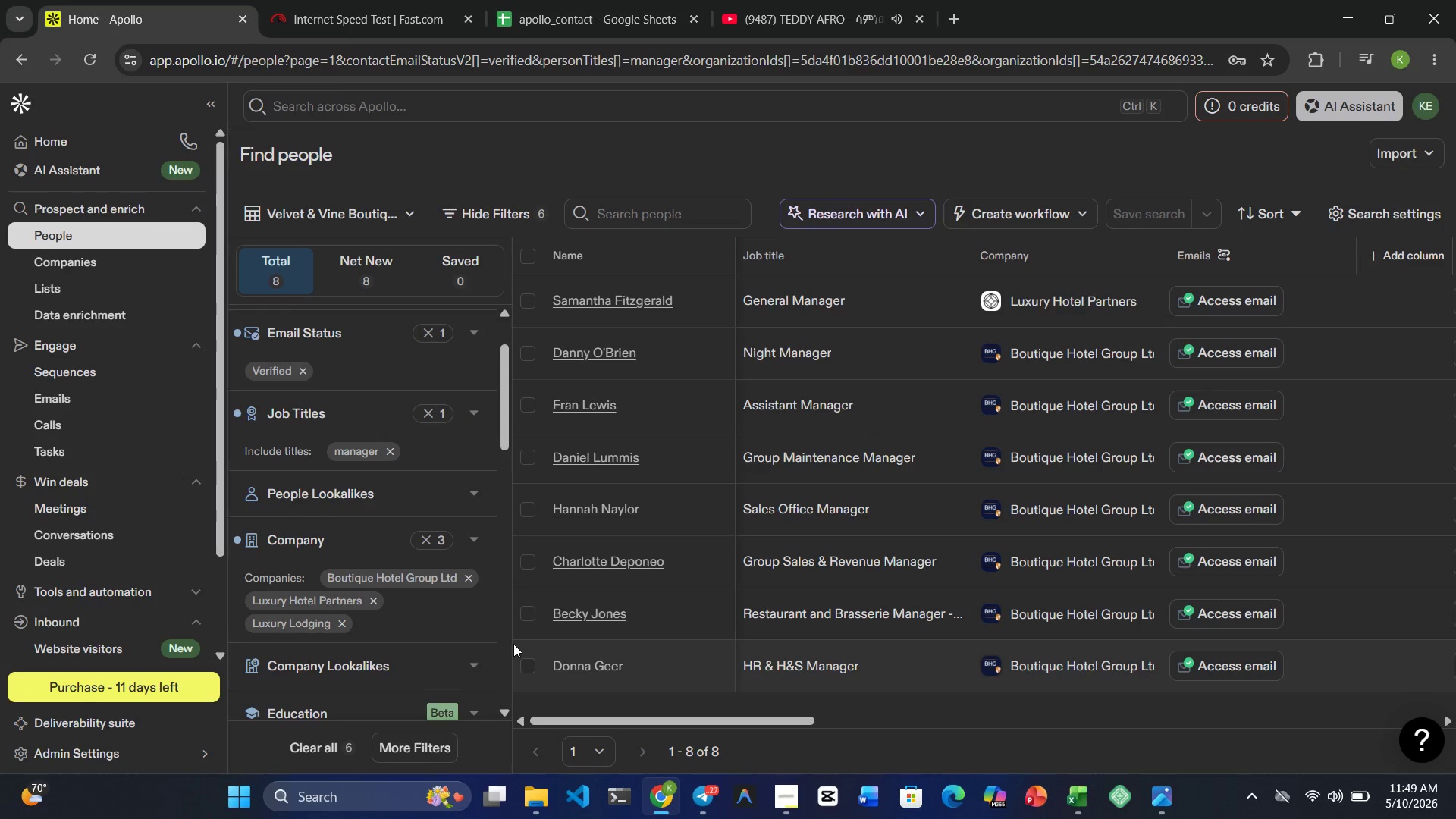 
wait(5.83)
 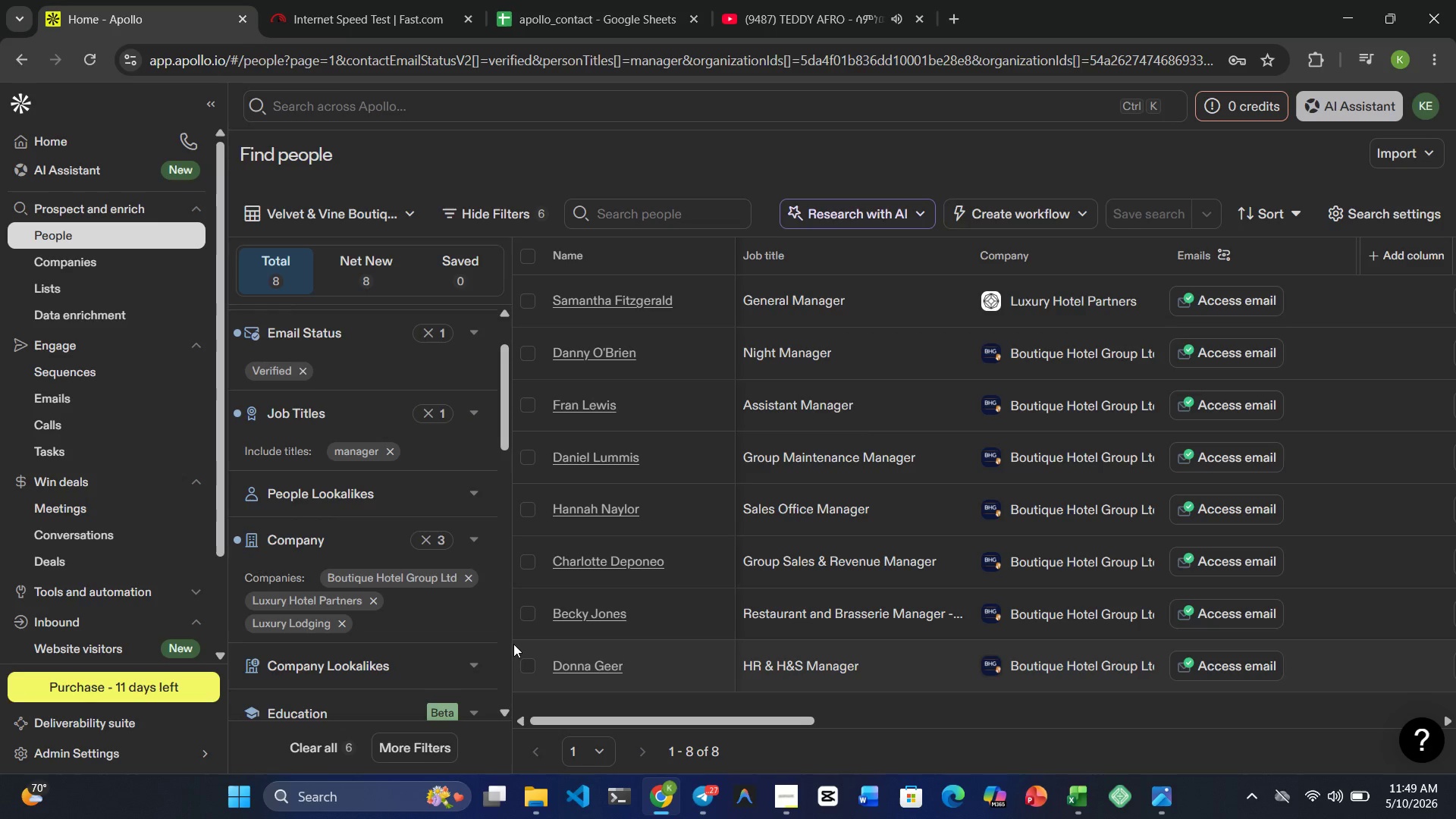 
left_click([543, 808])
 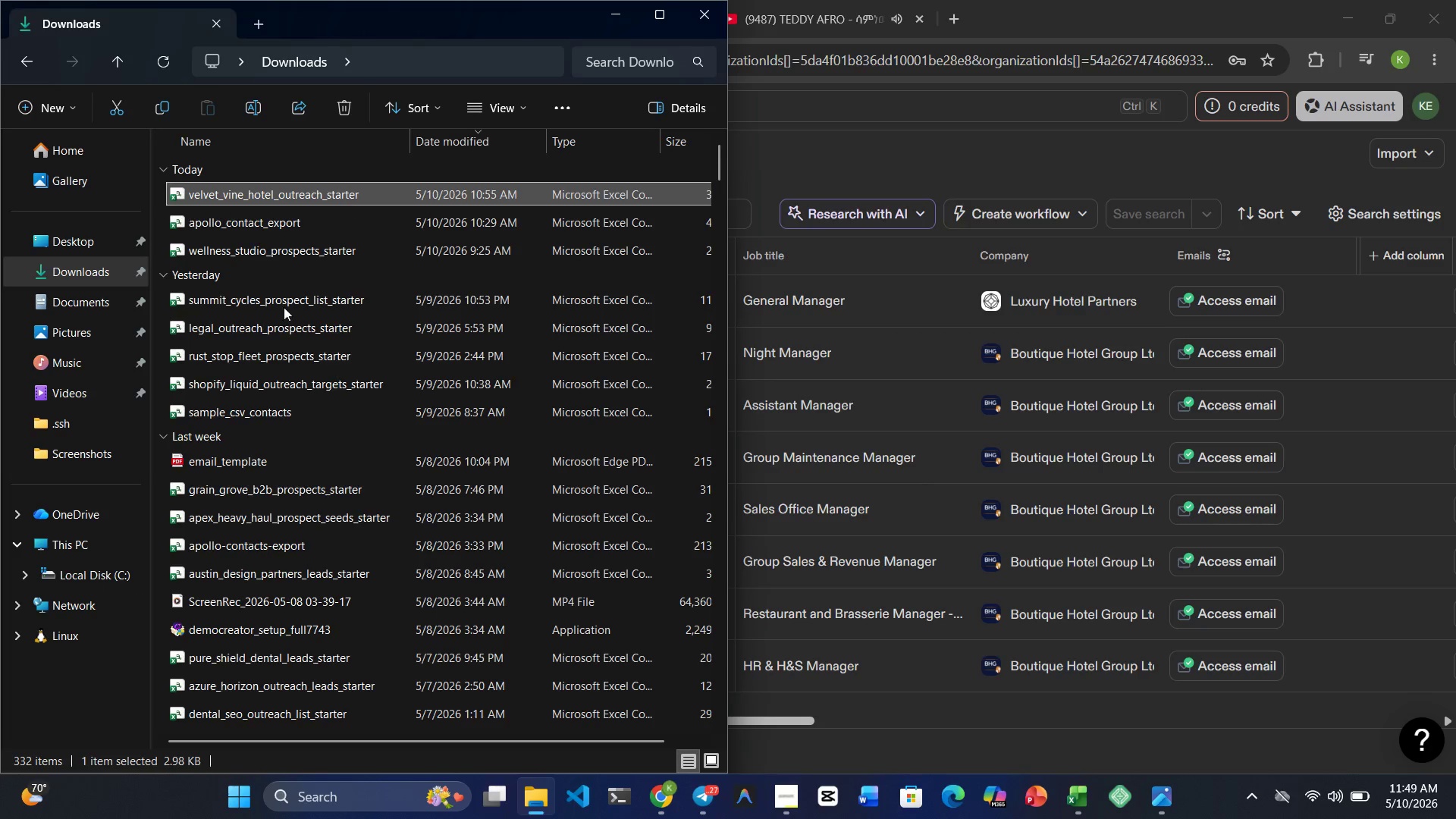 
left_click([97, 450])
 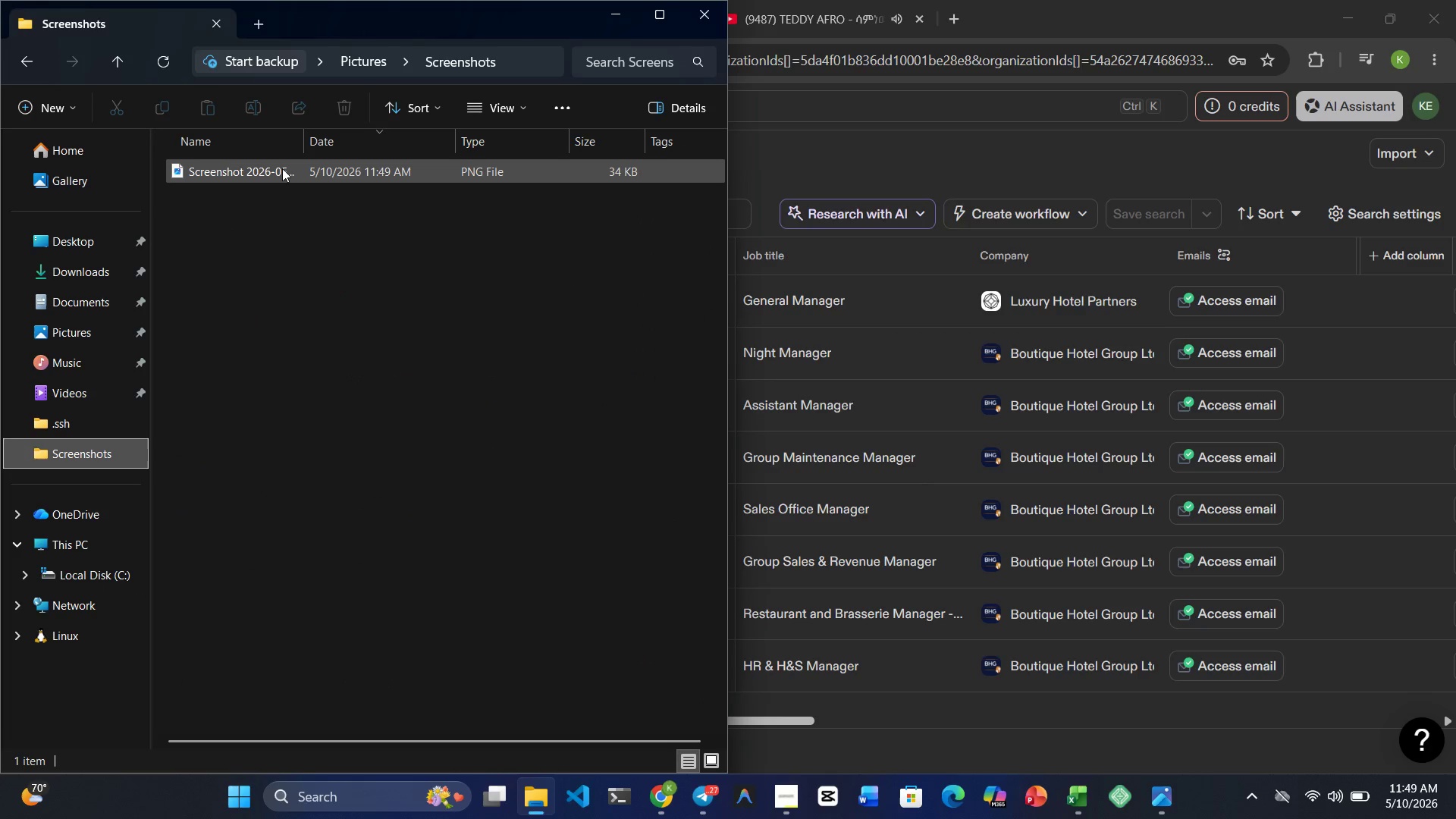 
left_click([283, 168])
 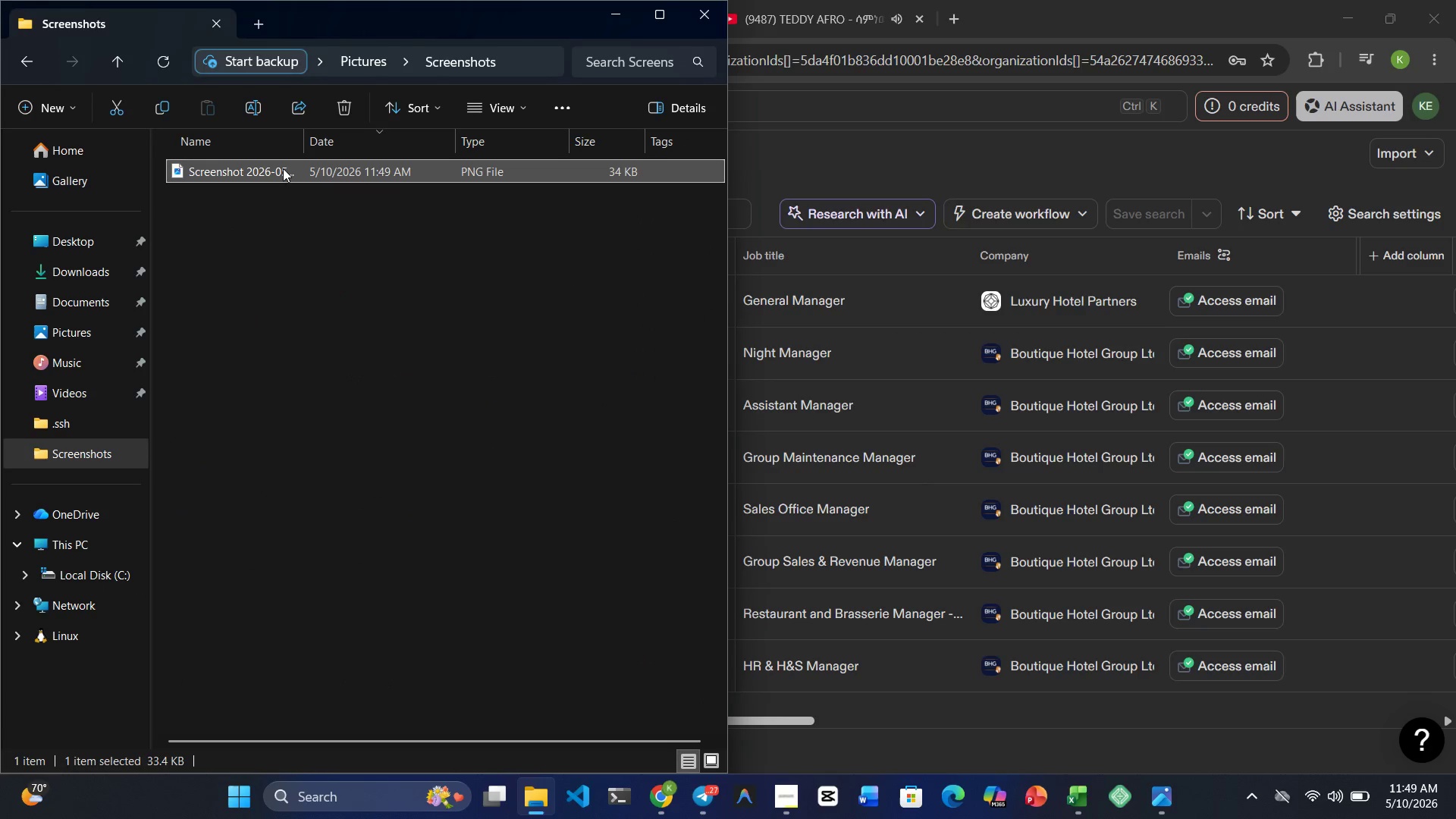 
right_click([283, 168])
 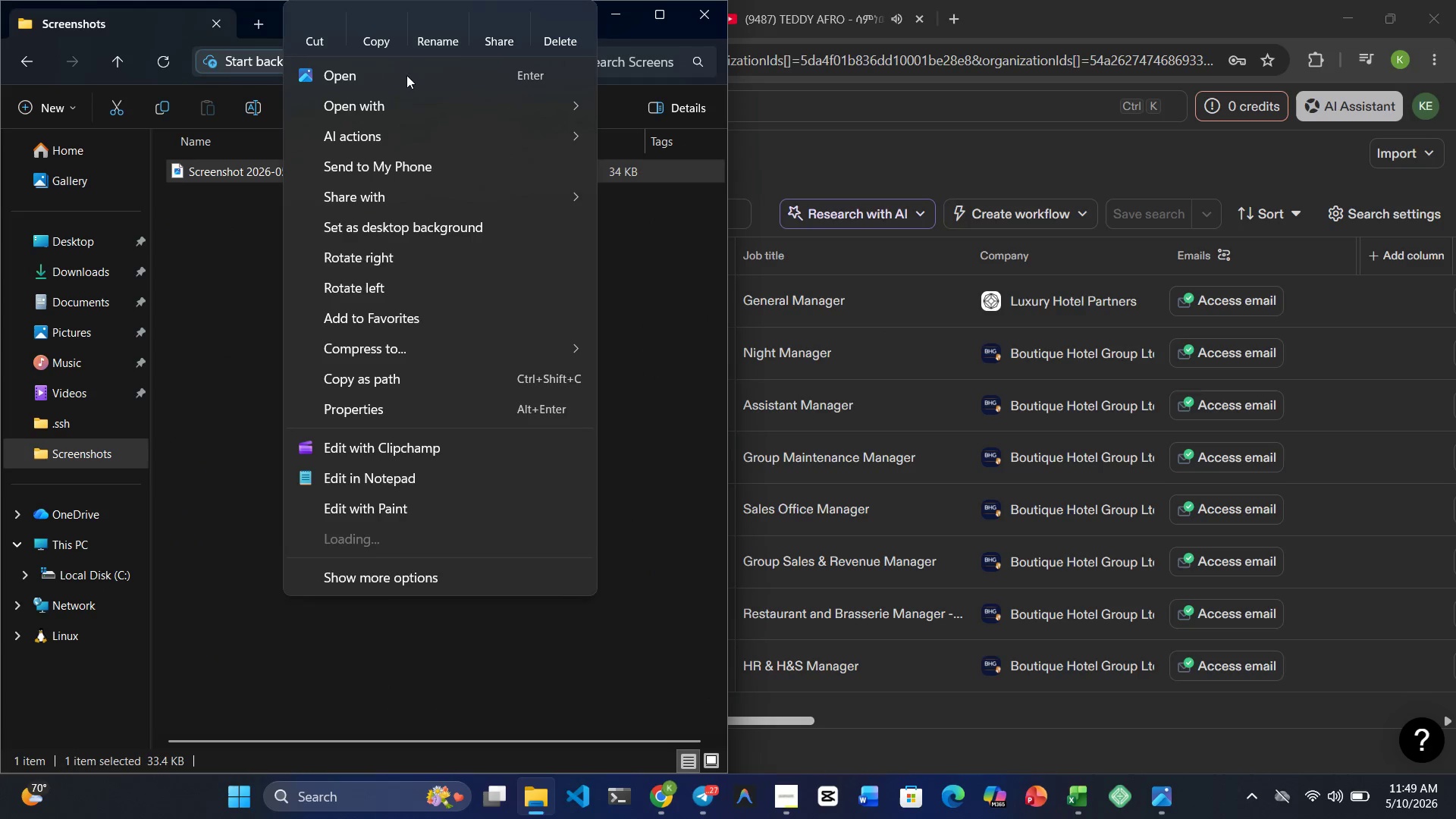 
left_click([431, 48])
 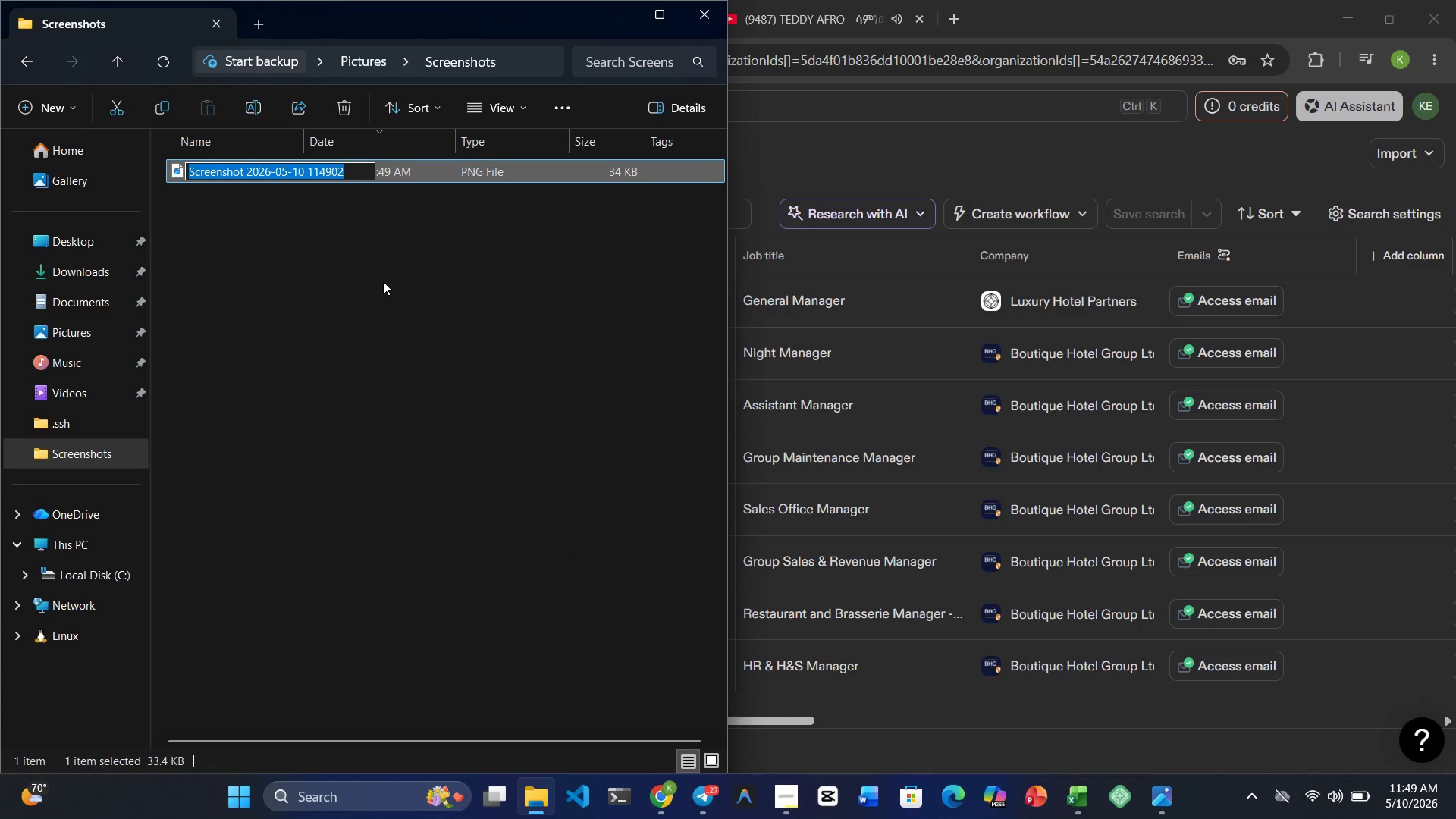 
wait(5.64)
 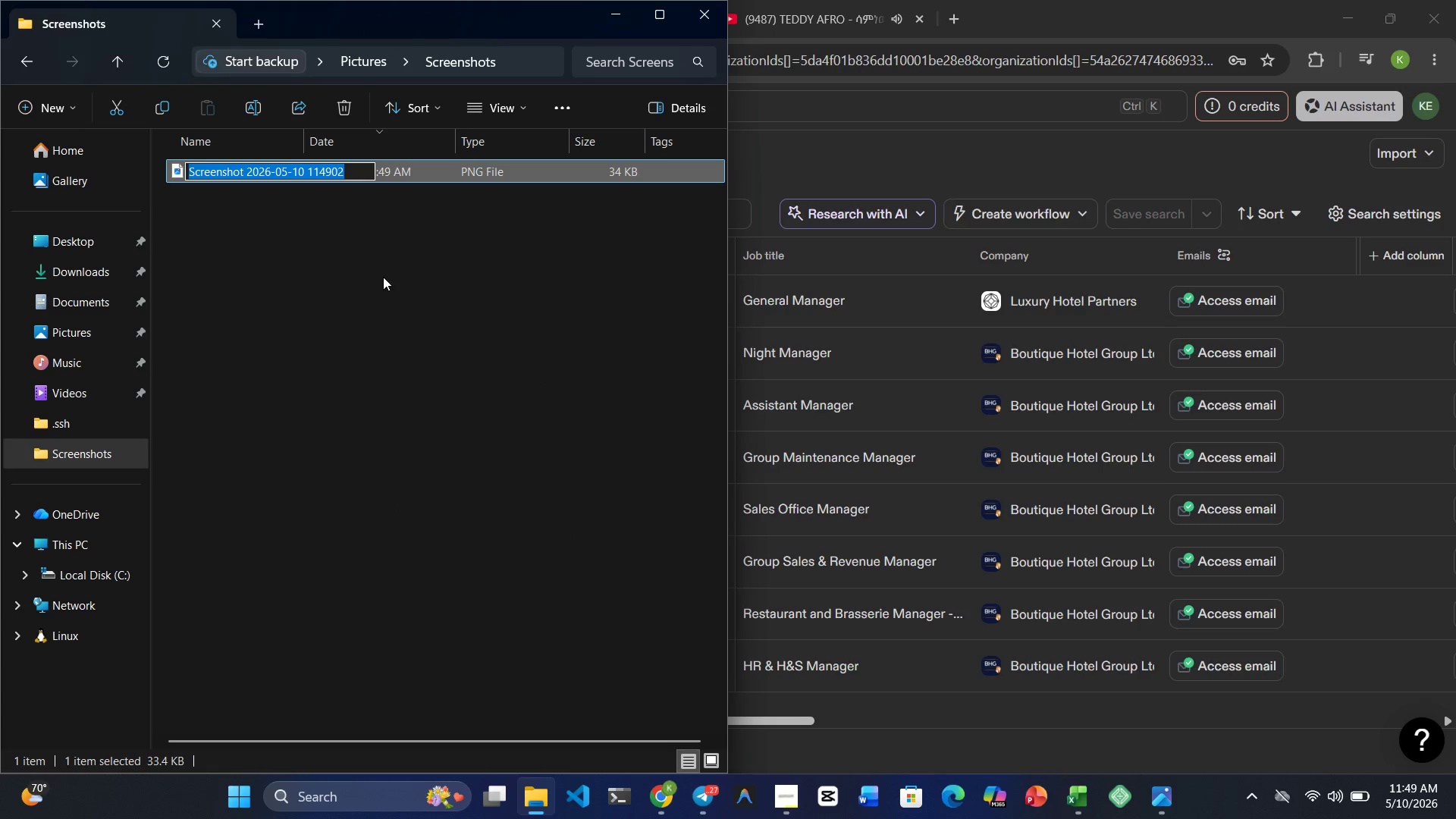 
type(filt)
key(Backspace)
type(ter1)
 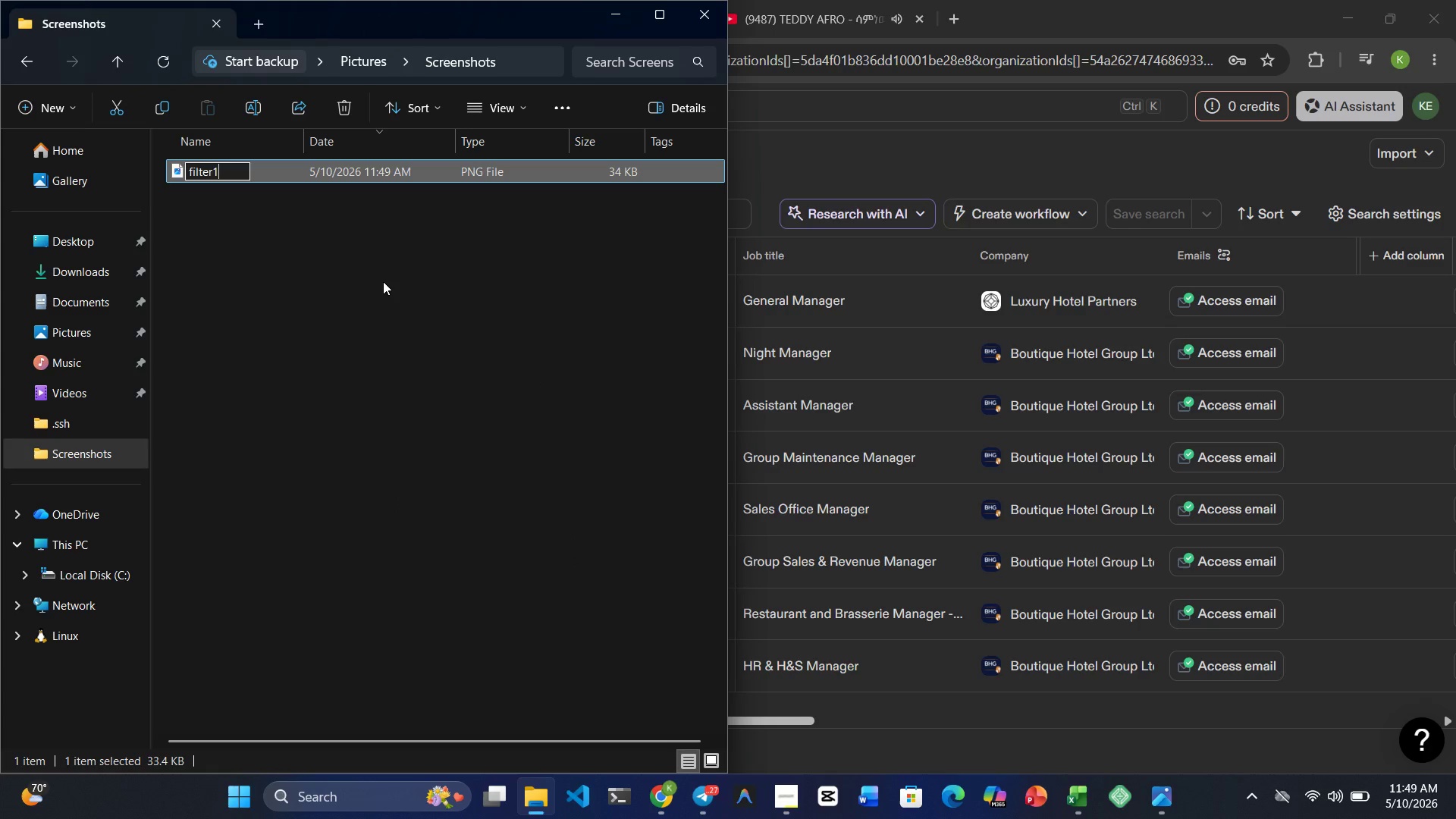 
key(Enter)
 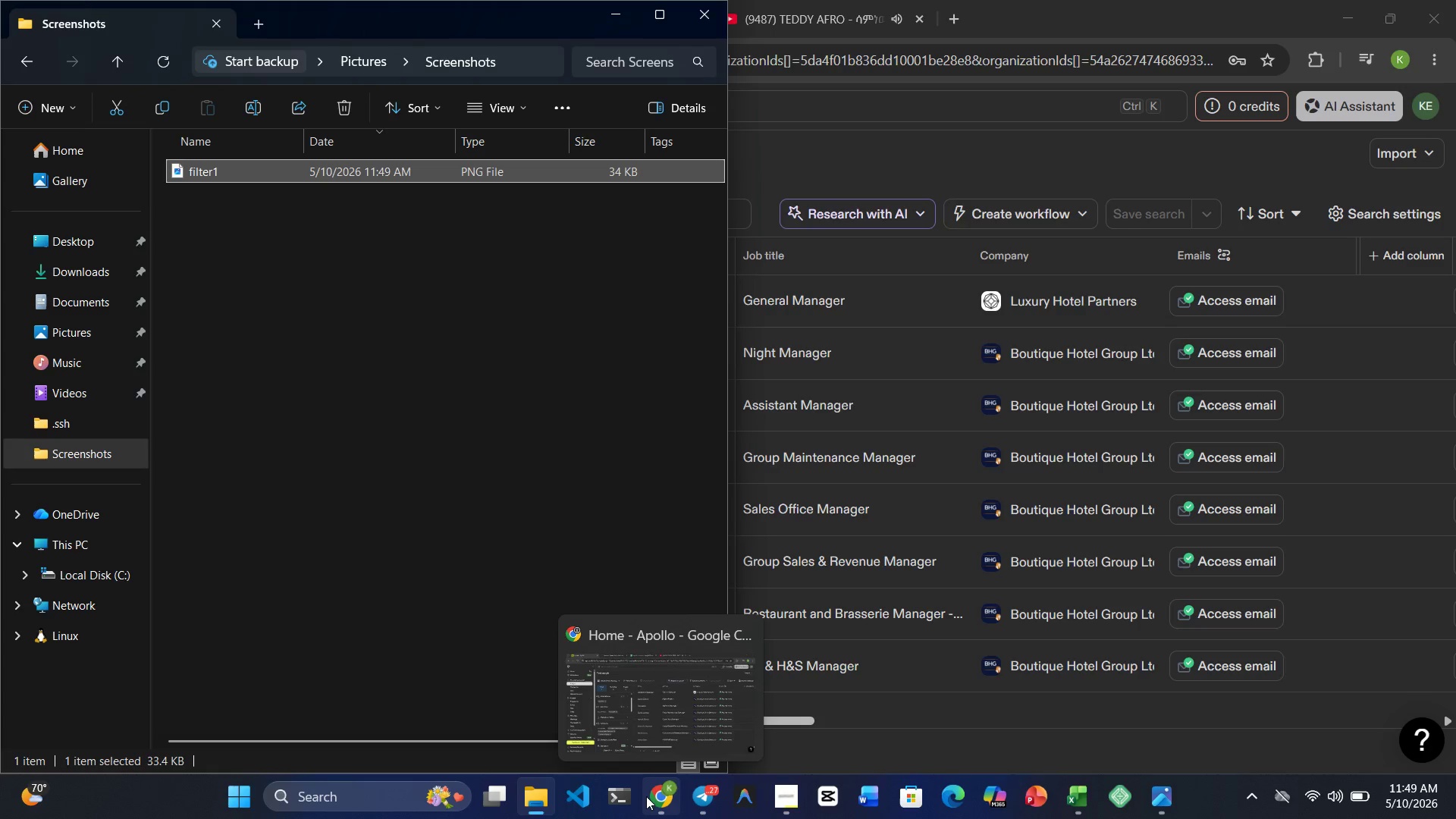 
left_click([651, 712])
 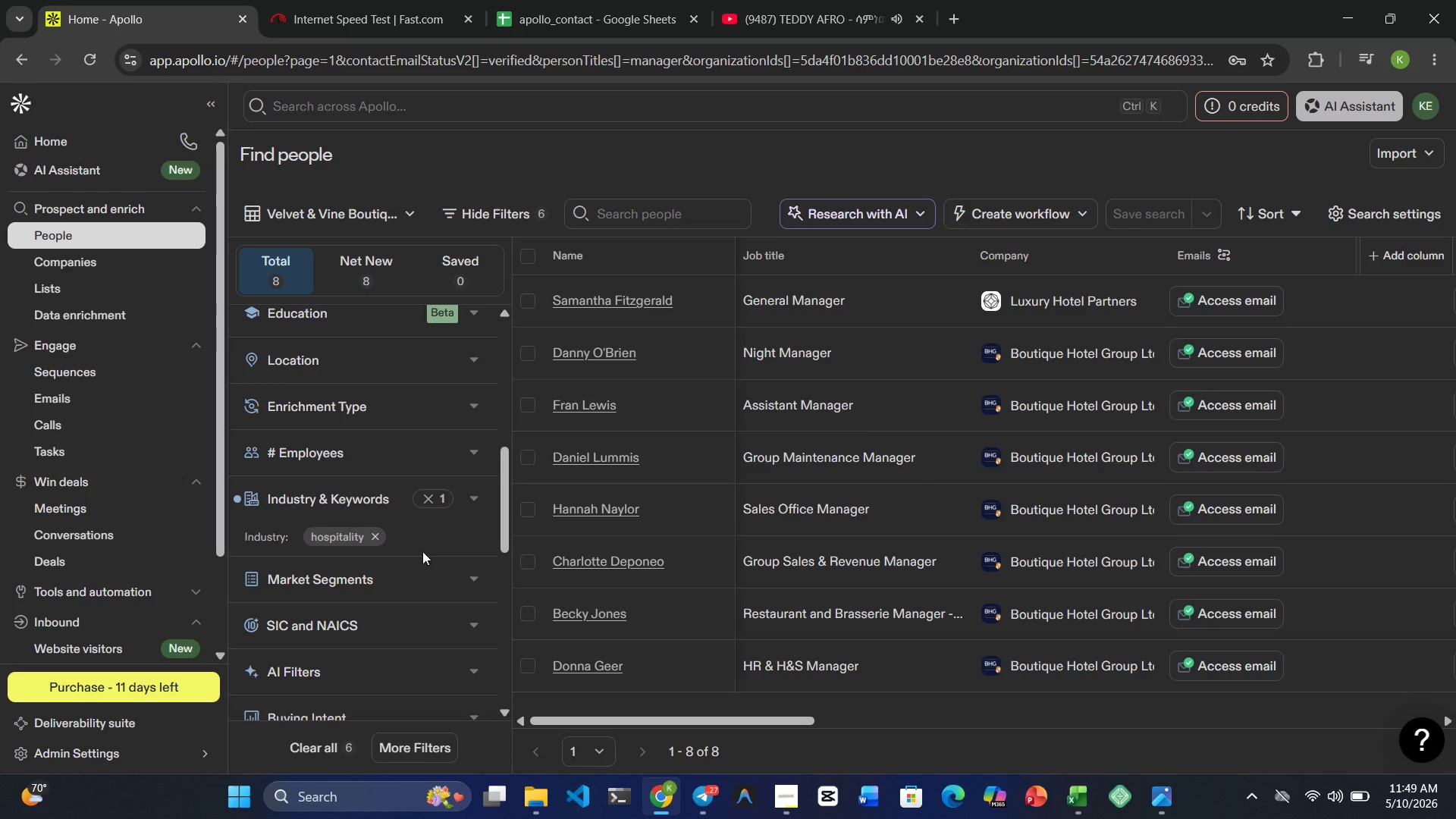 
wait(14.09)
 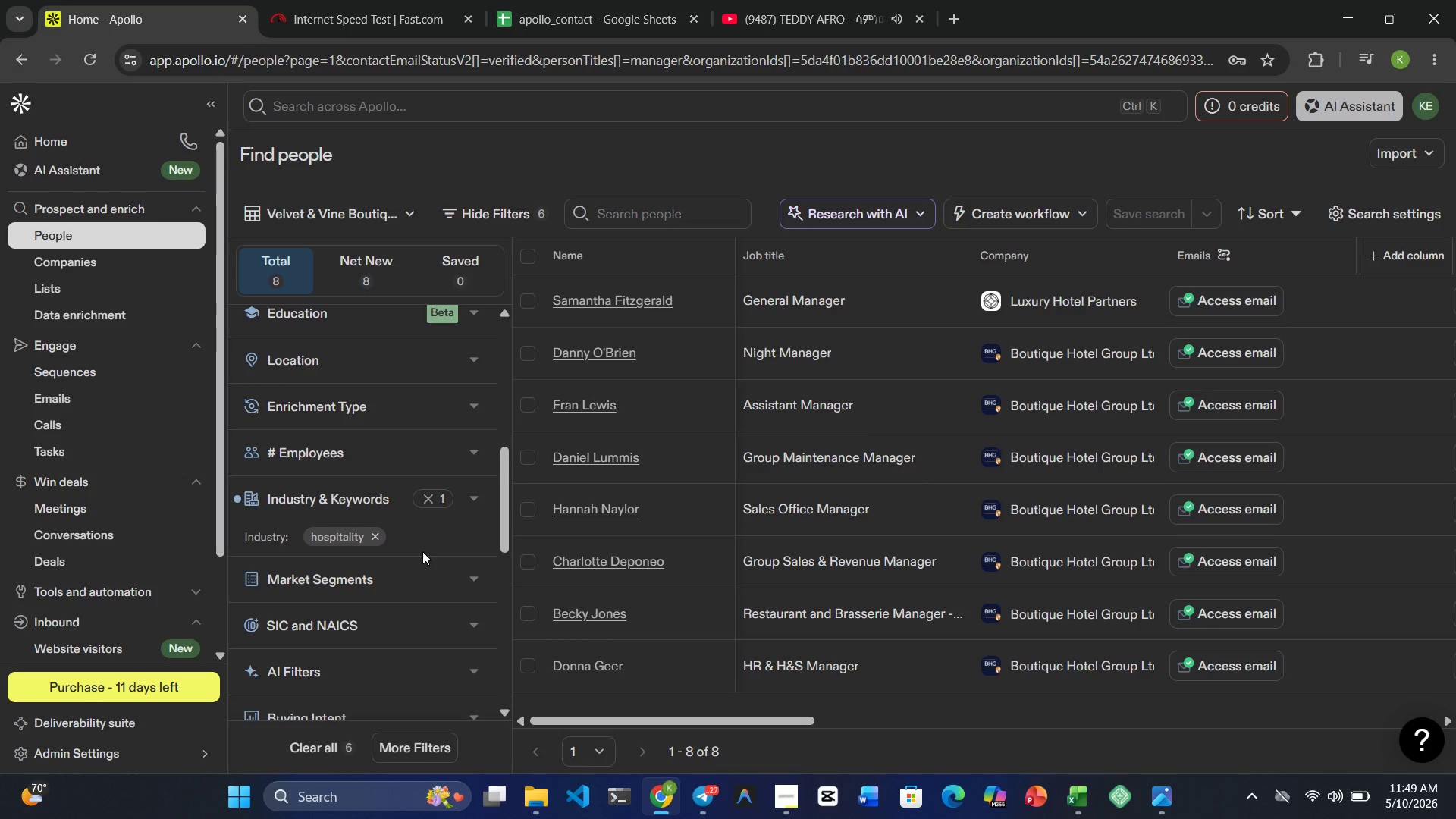 
left_click([1068, 798])
 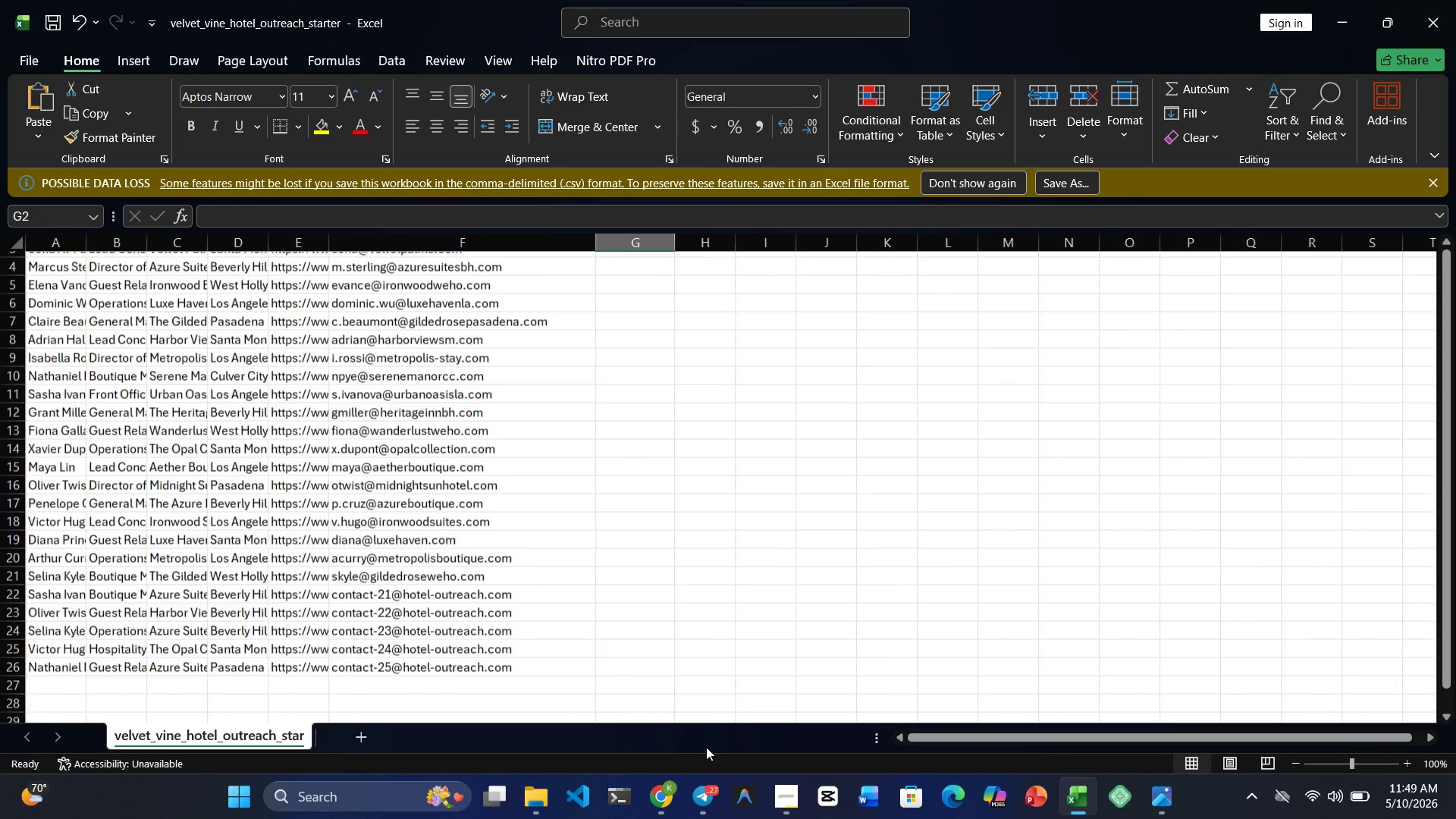 
wait(5.65)
 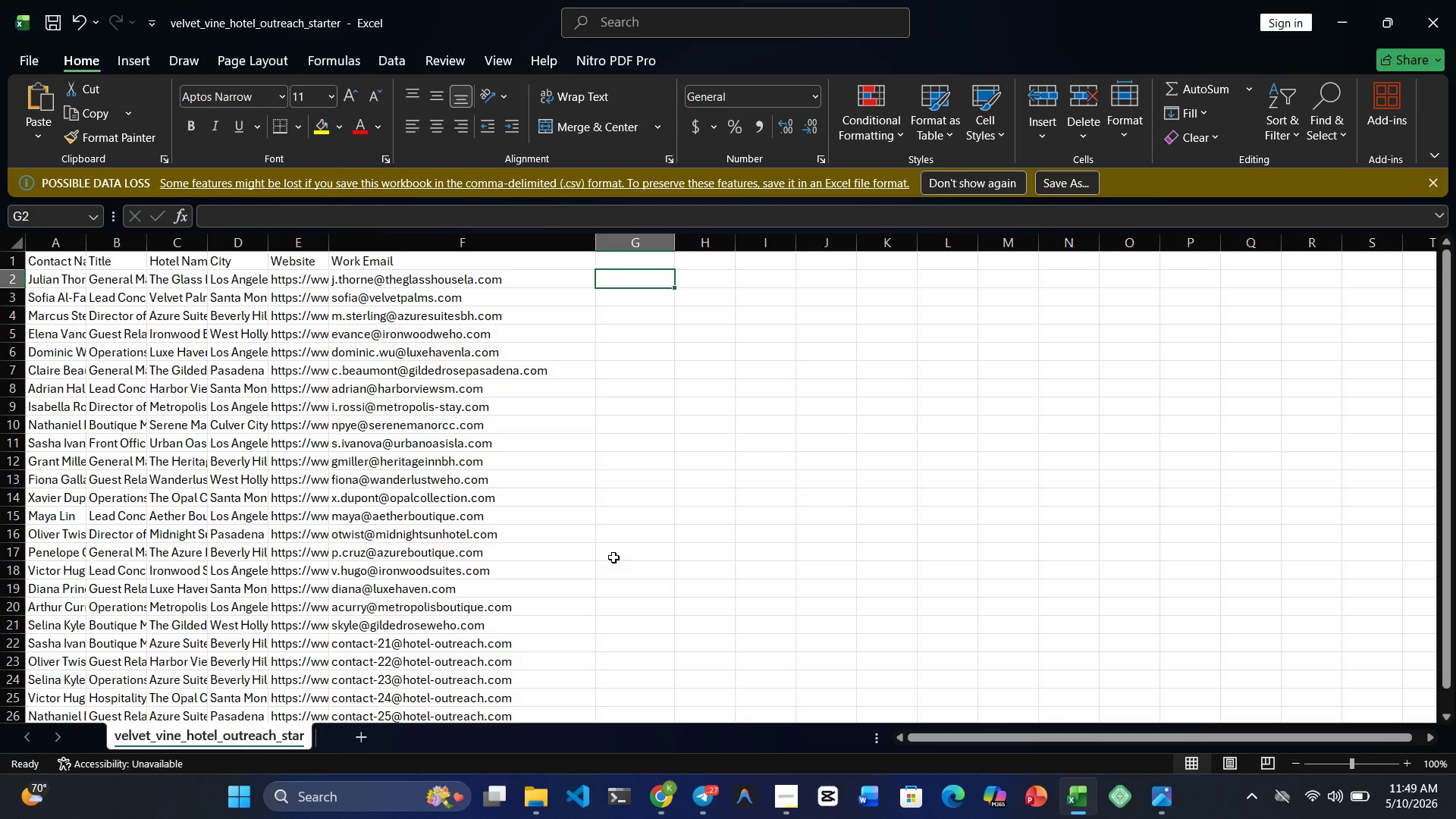 
mouse_move([554, 786])
 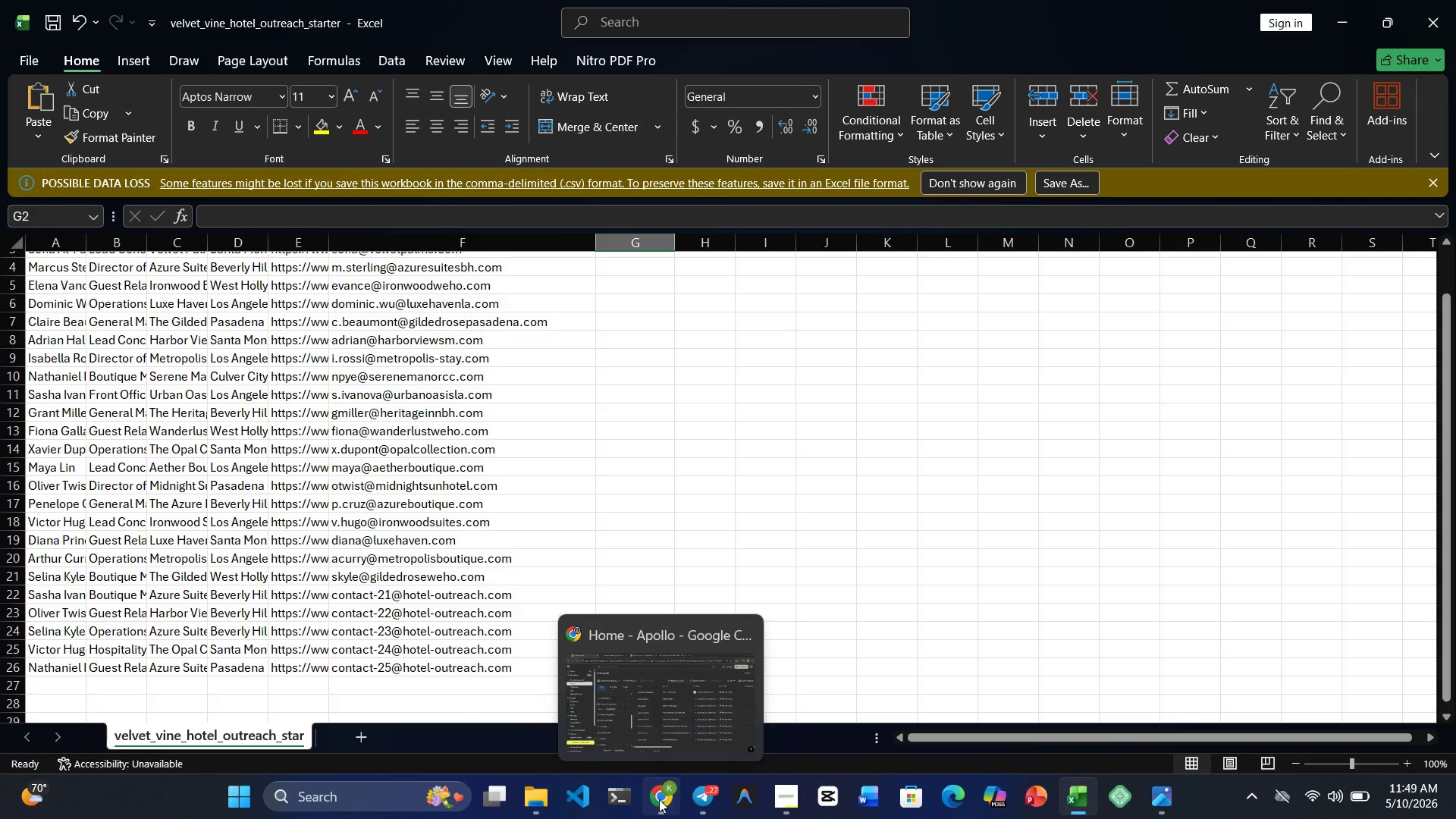 
left_click([659, 799])
 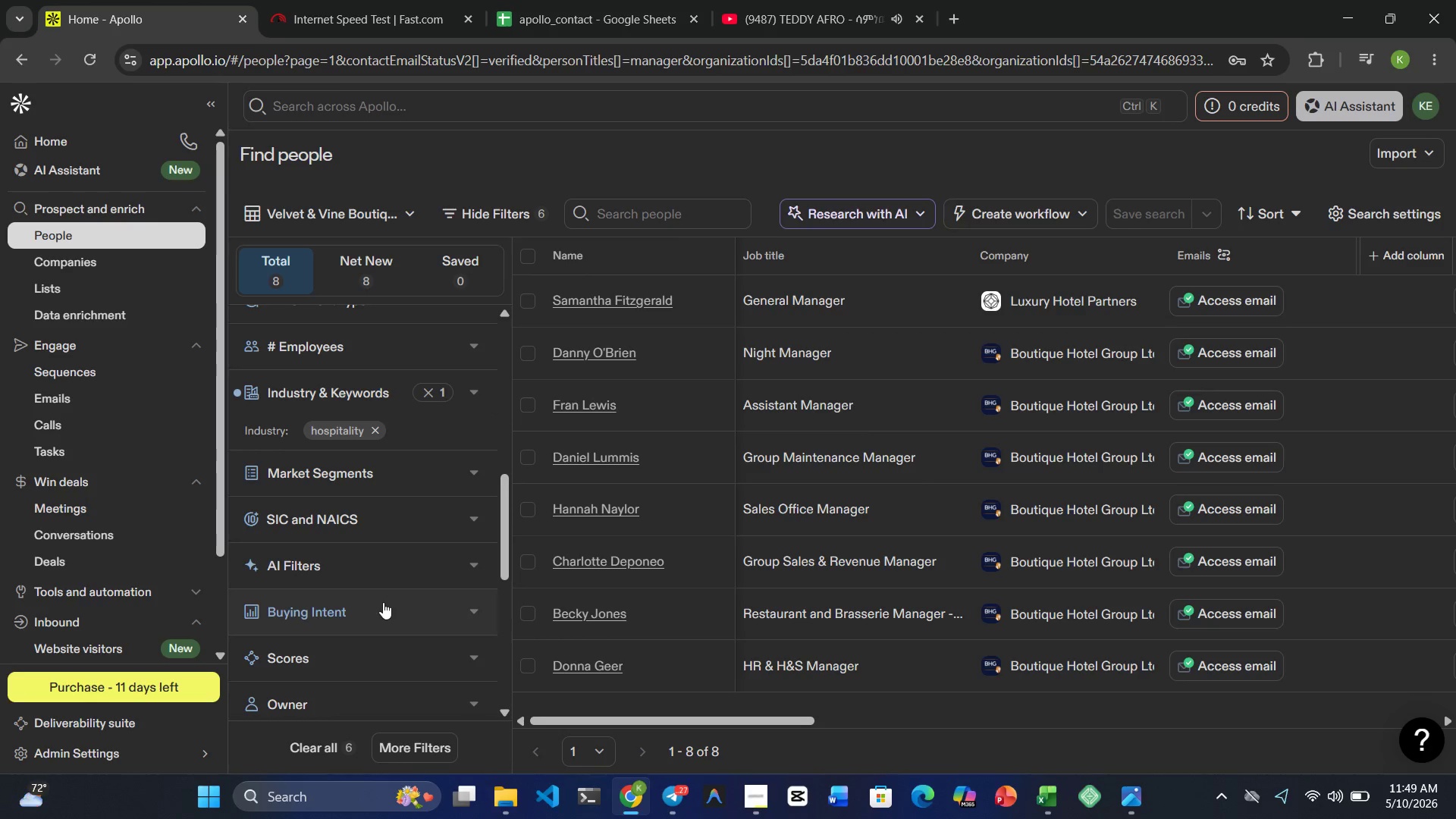 
key(PrintScreen)
 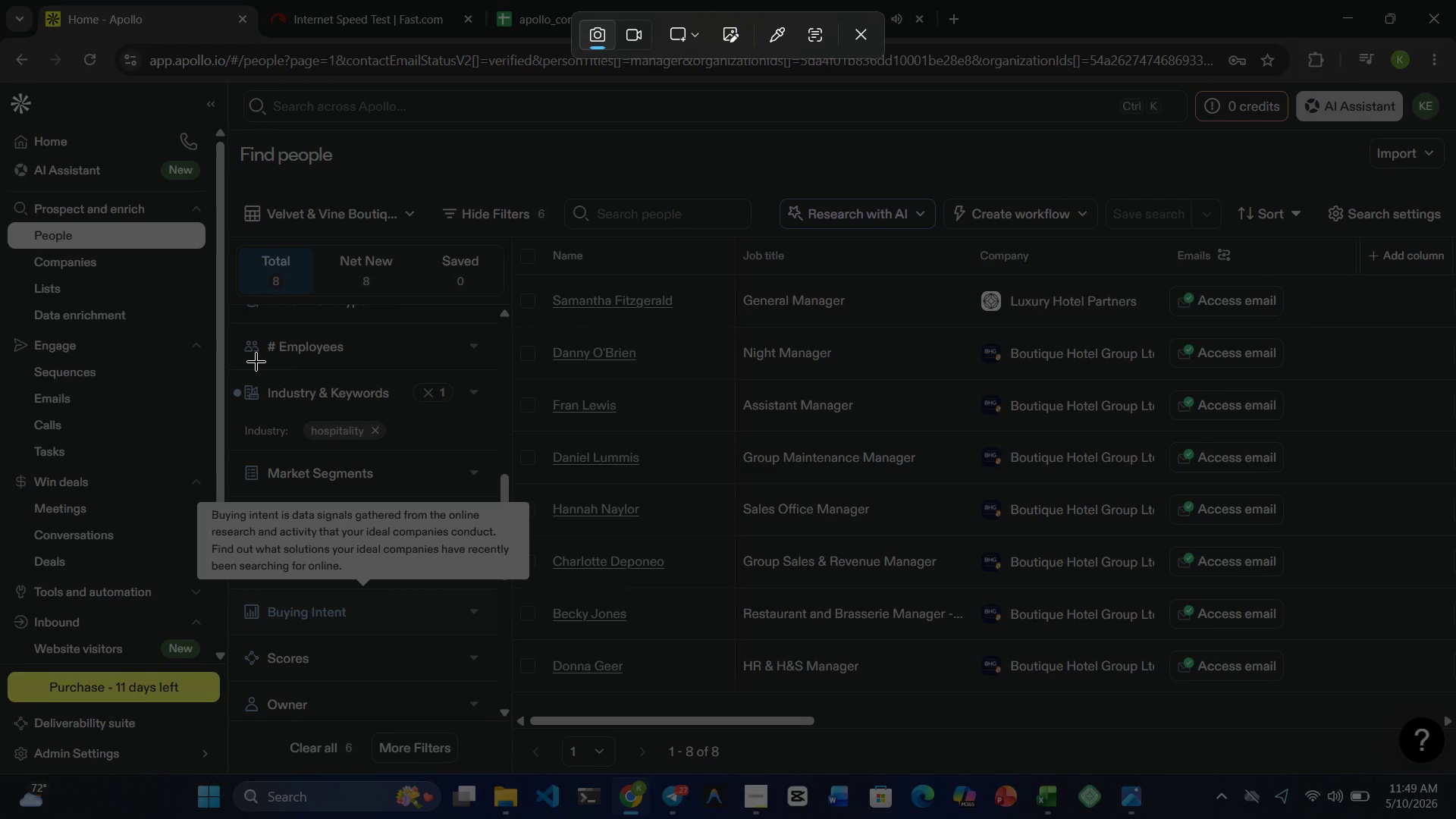 
scroll: coordinate [255, 368], scroll_direction: none, amount: 0.0
 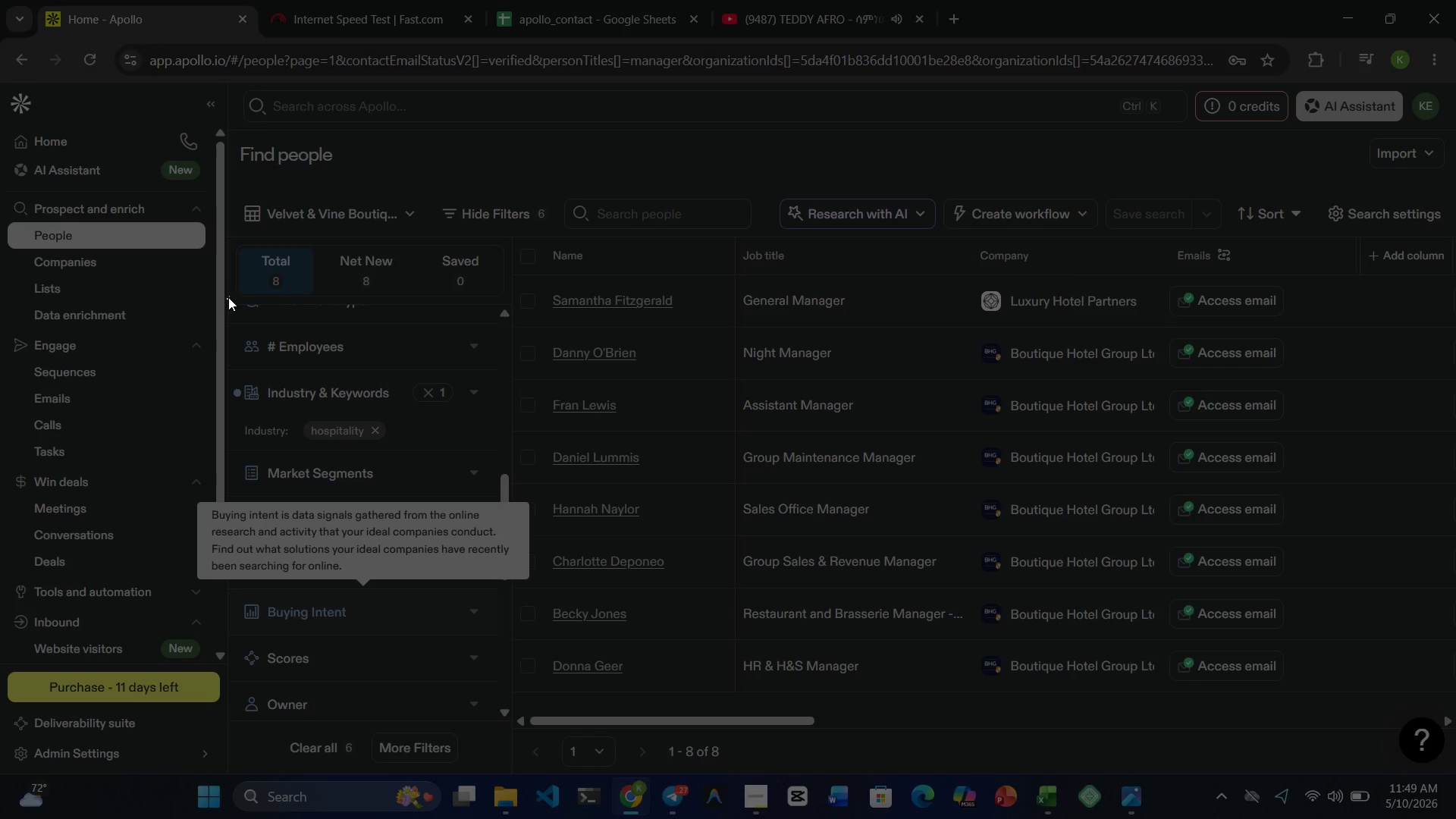 
wait(16.13)
 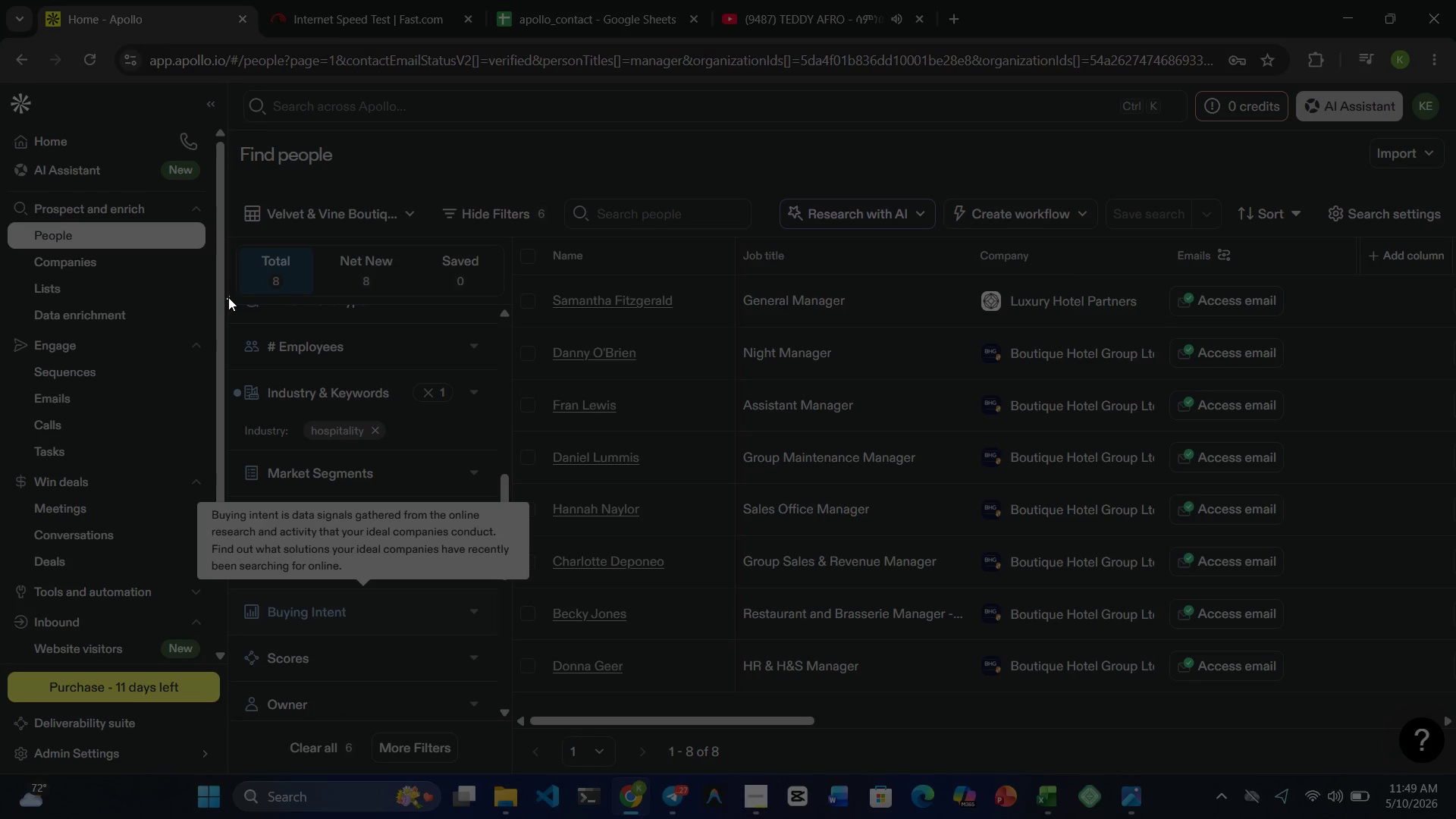 
left_click([862, 35])
 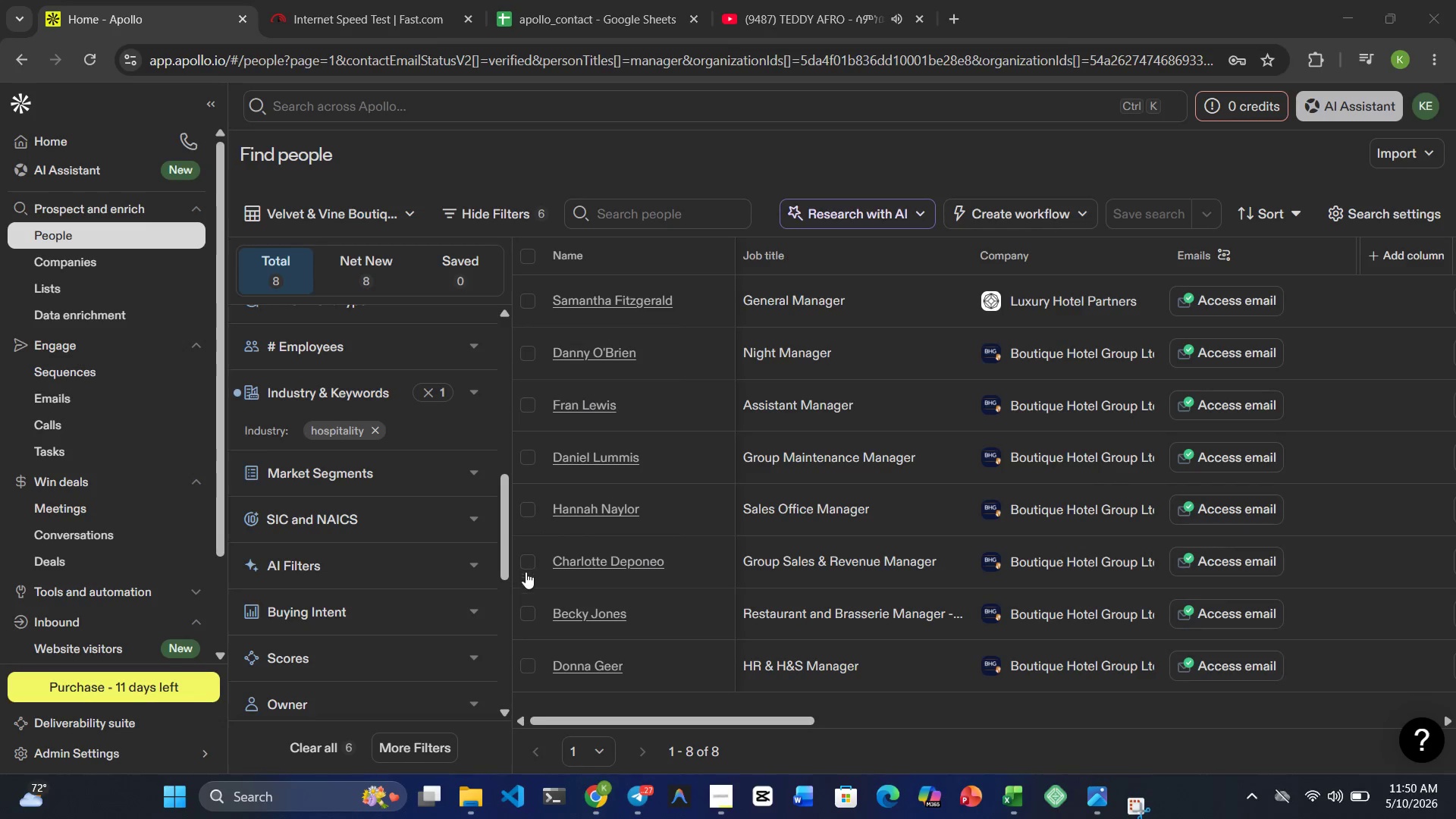 
mouse_move([422, 582])
 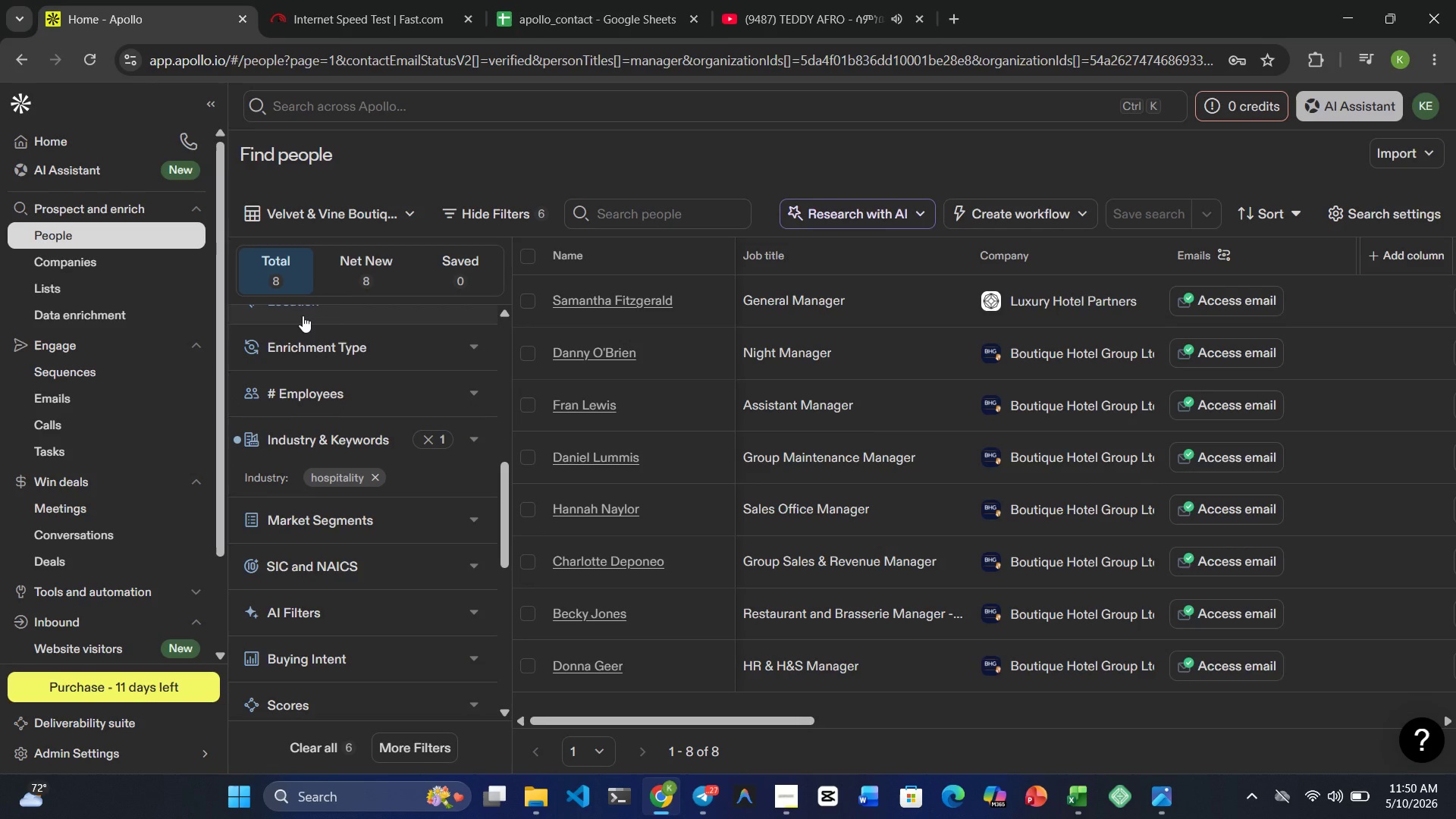 
key(PrintScreen)
 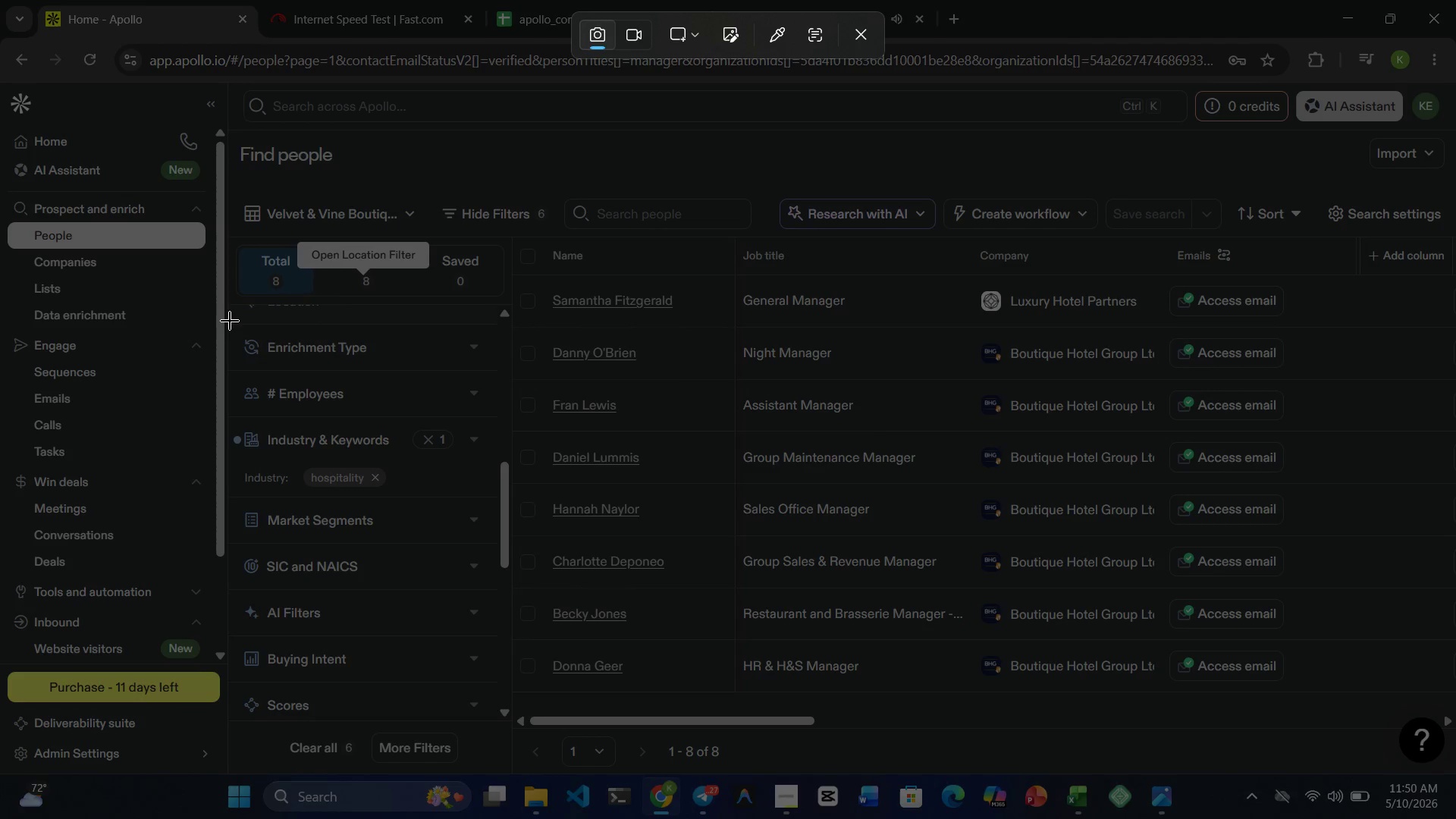 
wait(5.22)
 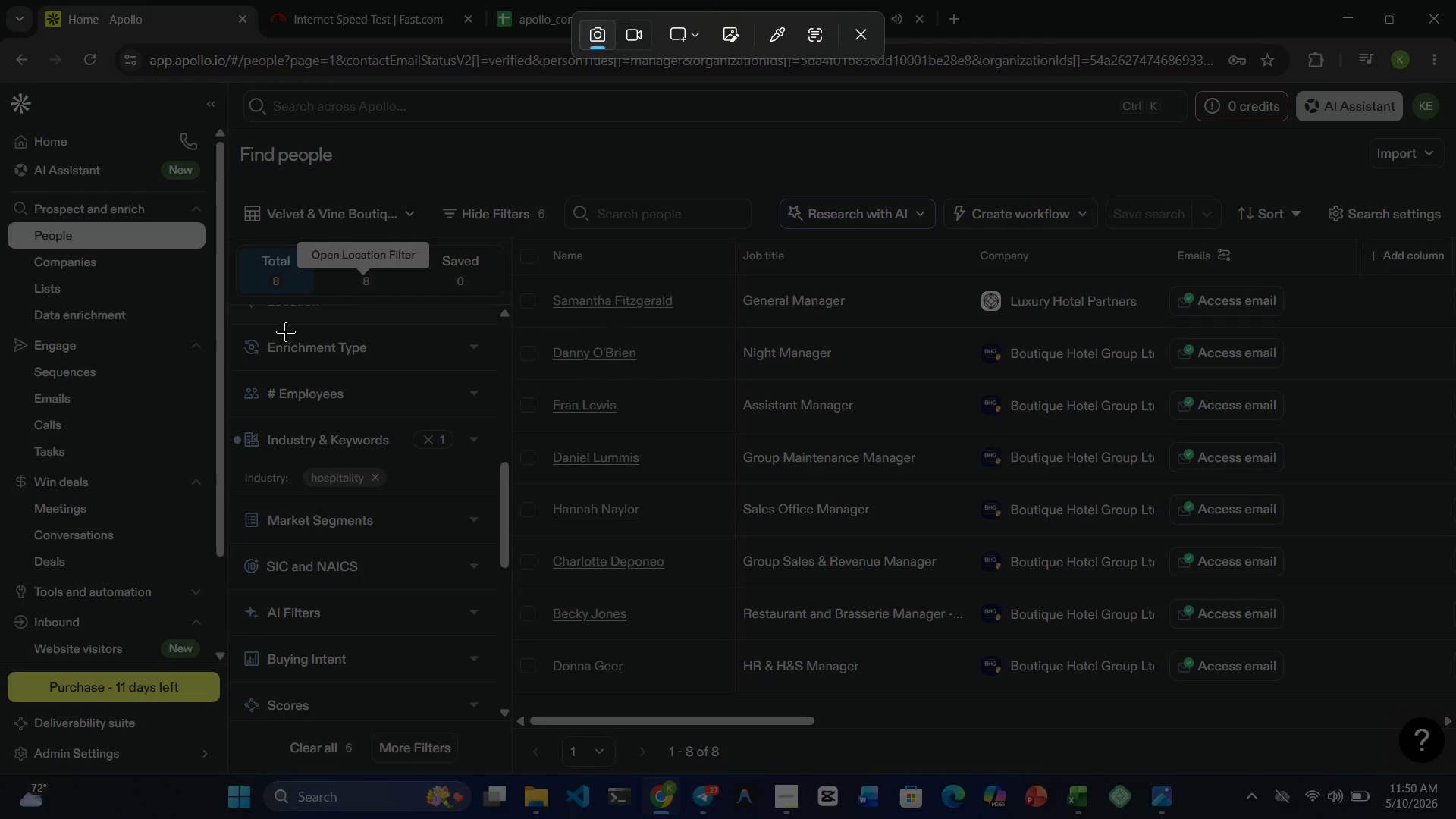 
left_click_drag(start_coordinate=[226, 322], to_coordinate=[515, 557])
 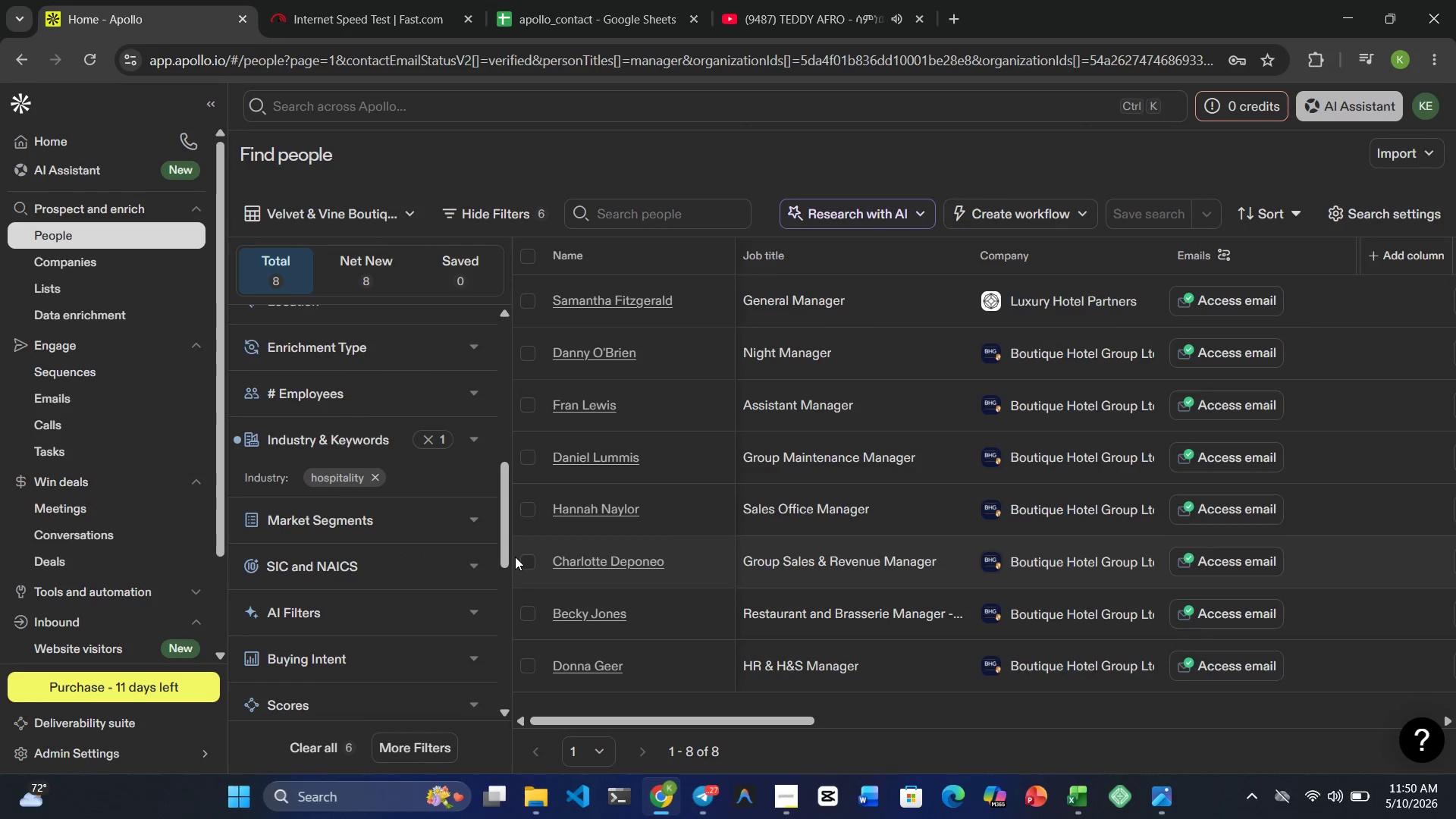 
key(Meta+MetaLeft)
 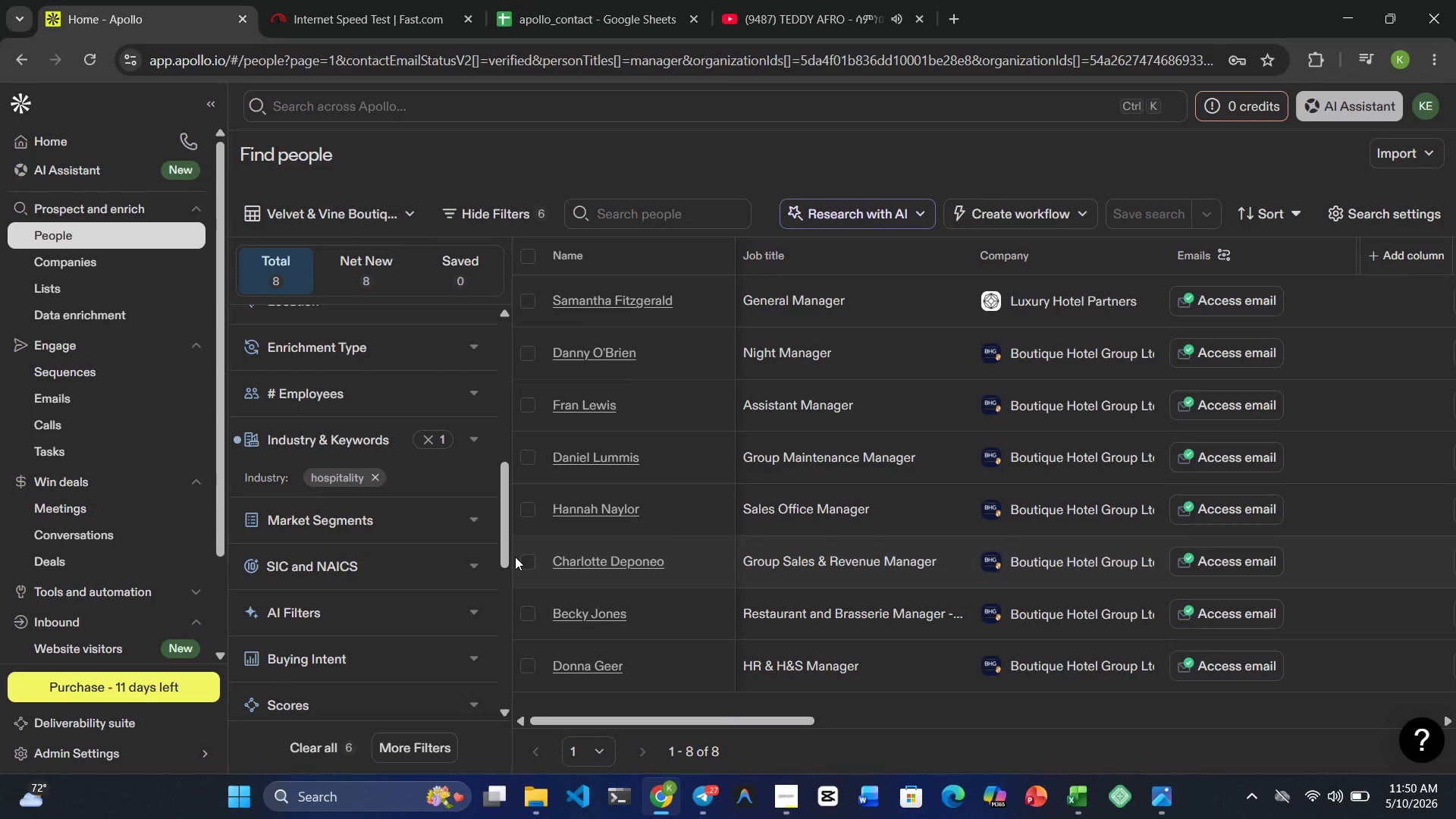 
key(1)
 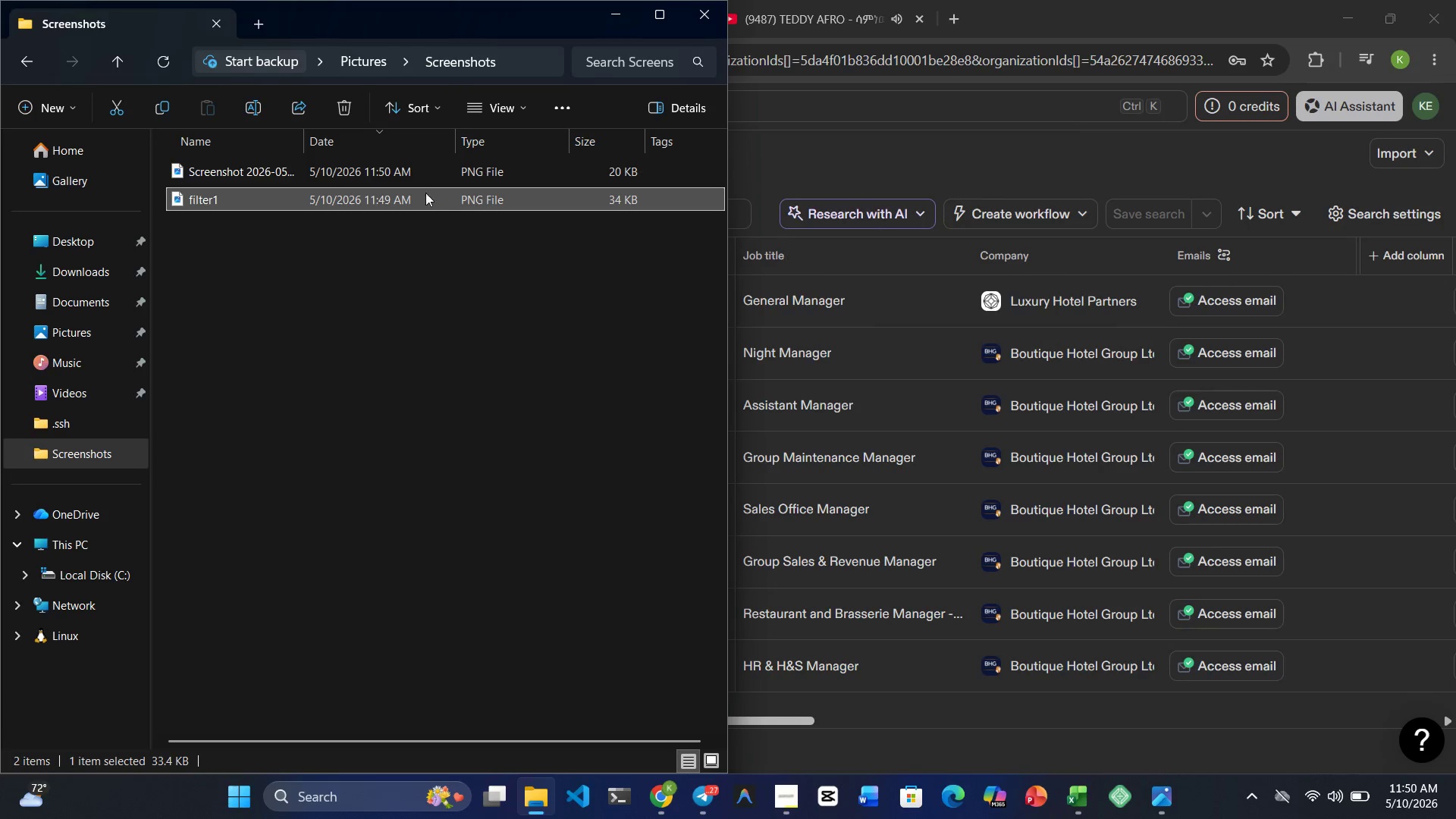 
left_click([399, 172])
 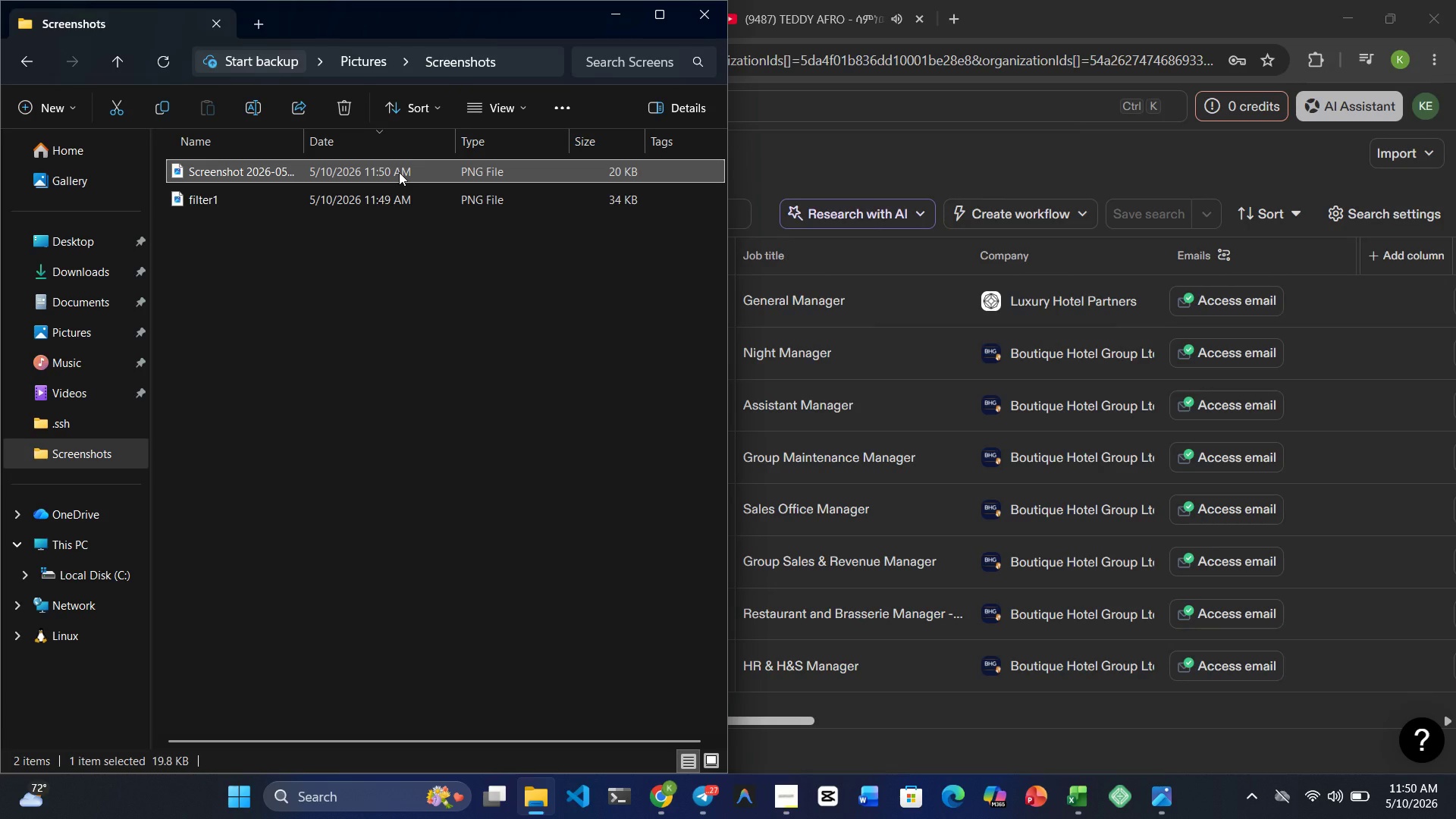 
right_click([399, 172])
 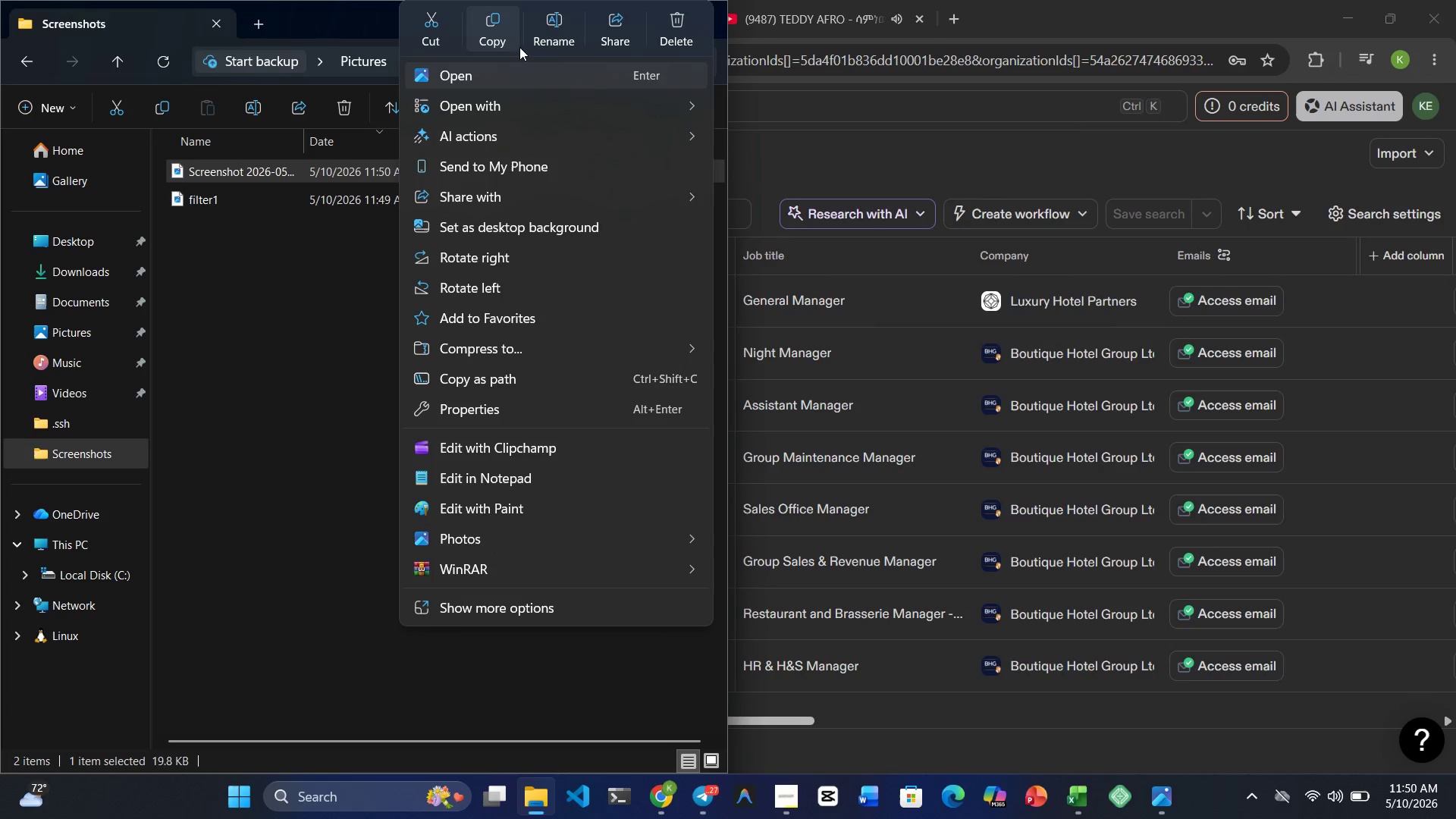 
left_click([554, 47])
 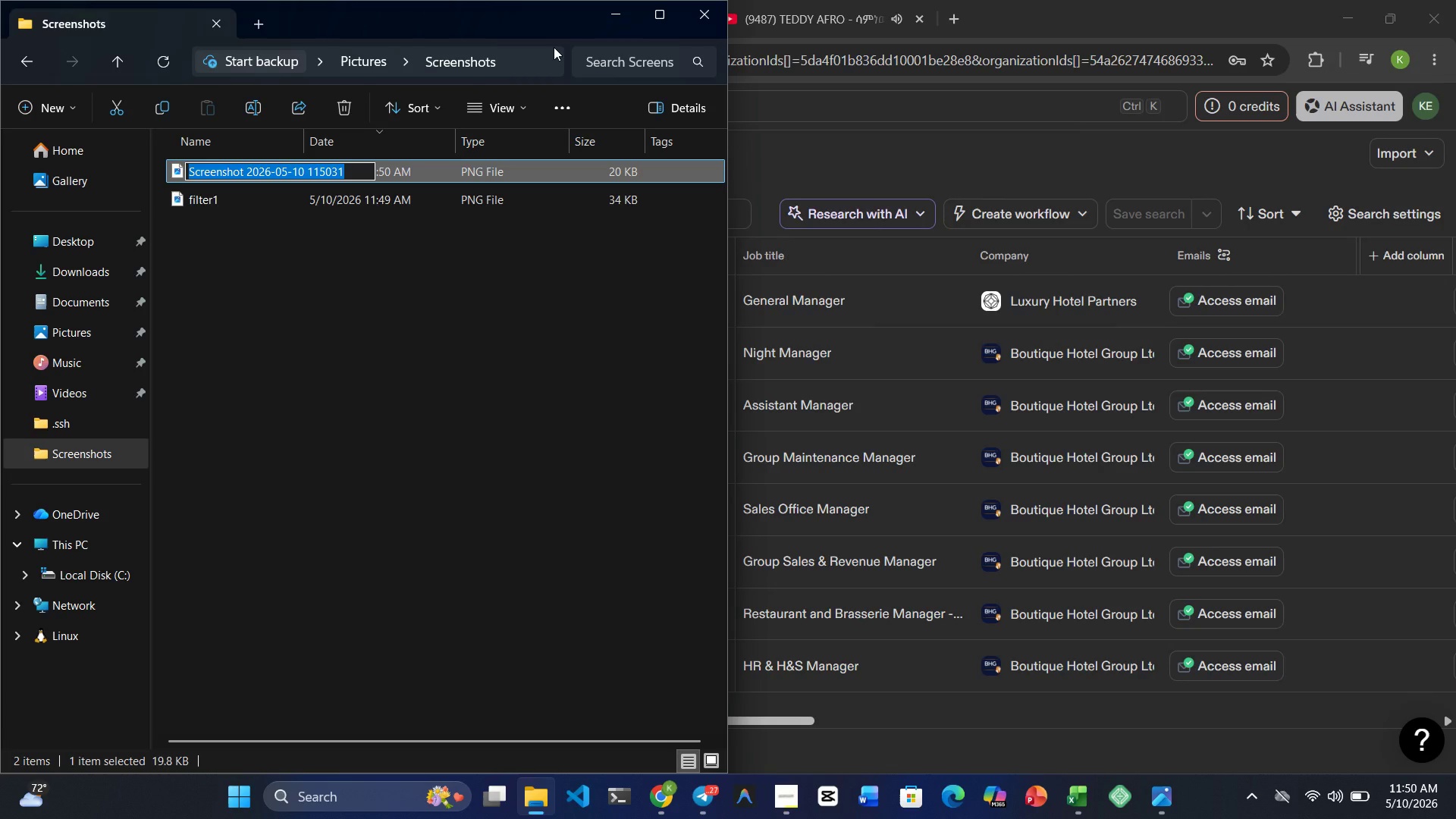 
type(filter2)
 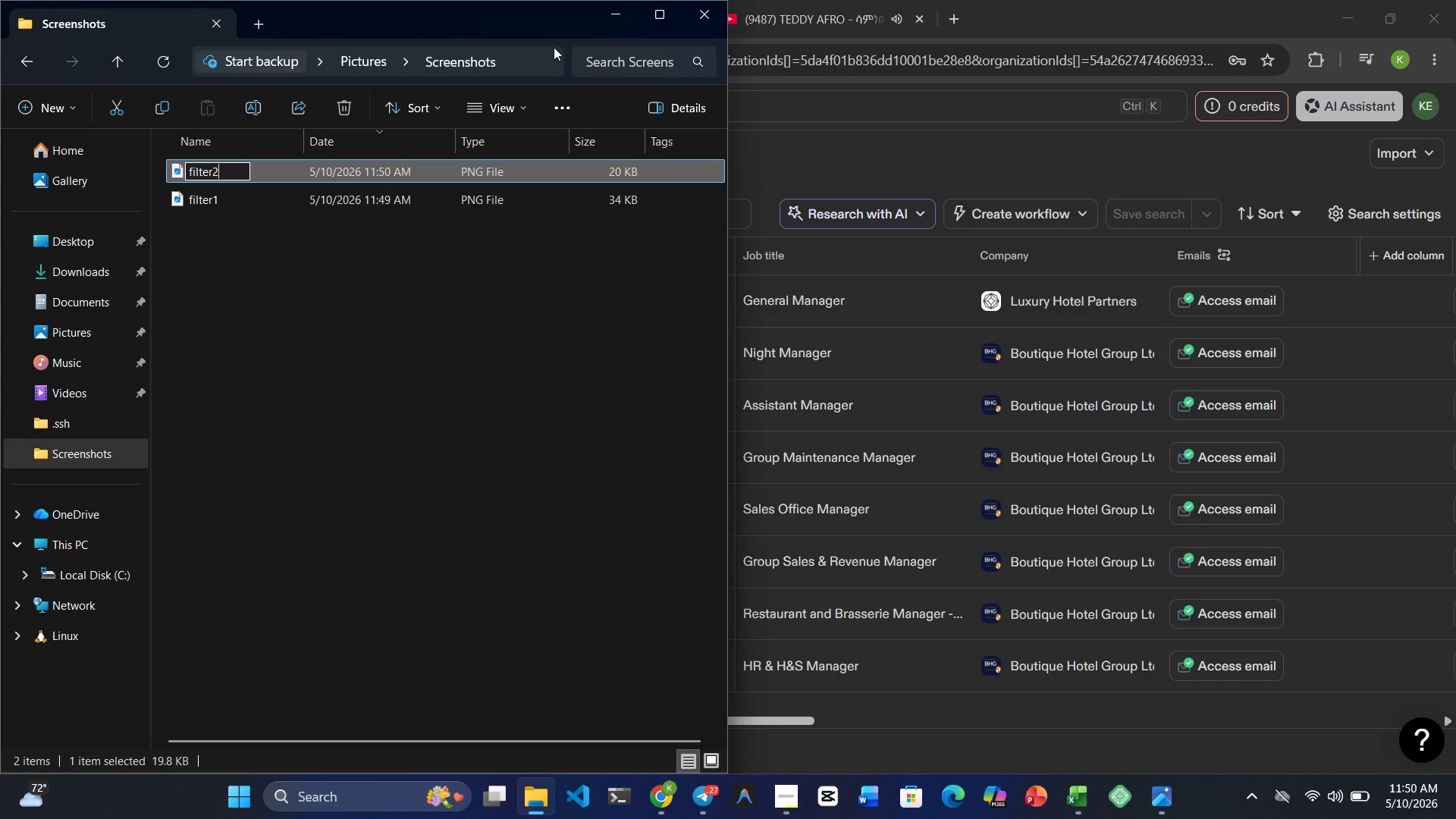 
key(Enter)
 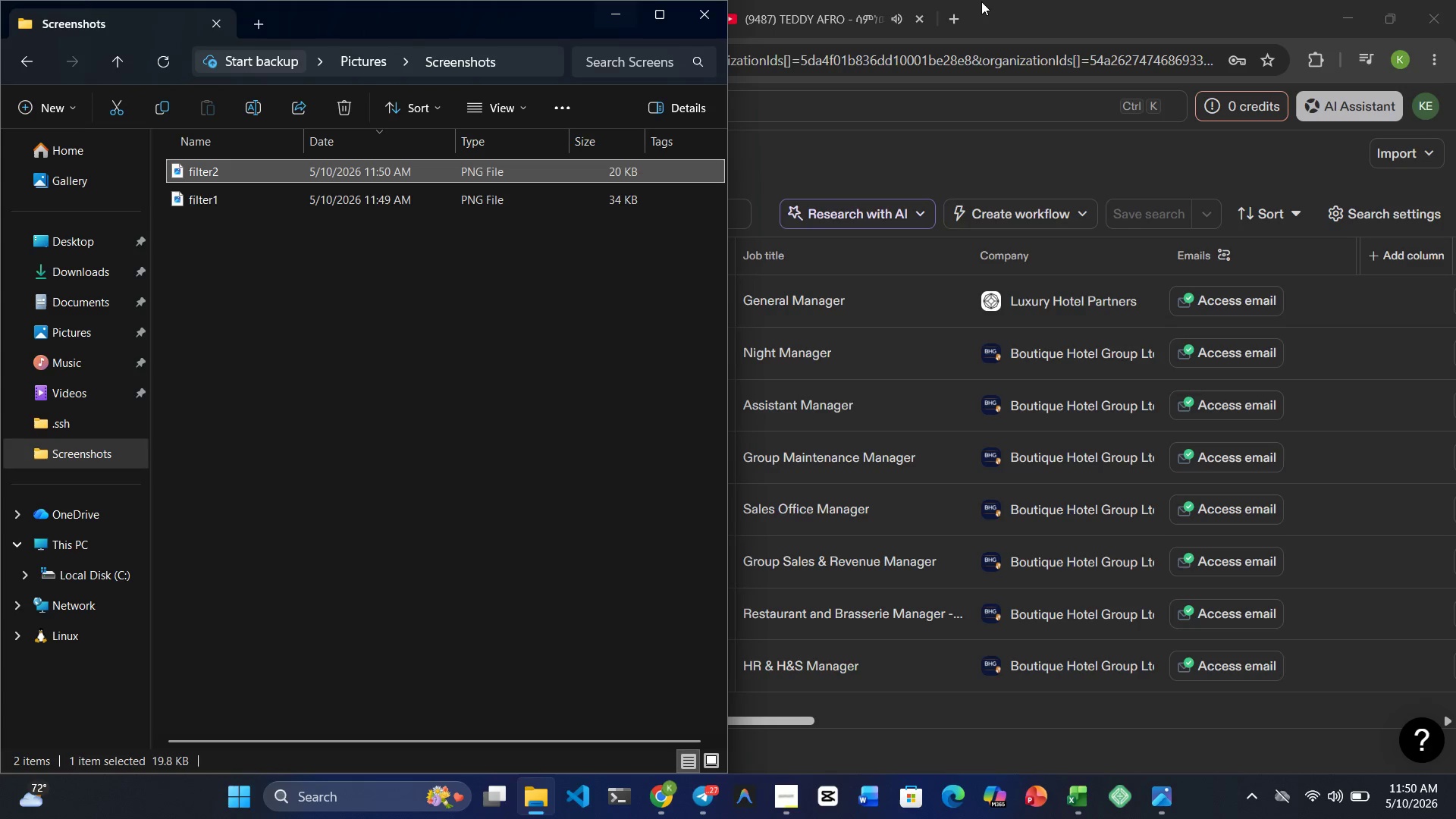 
left_click([934, 157])
 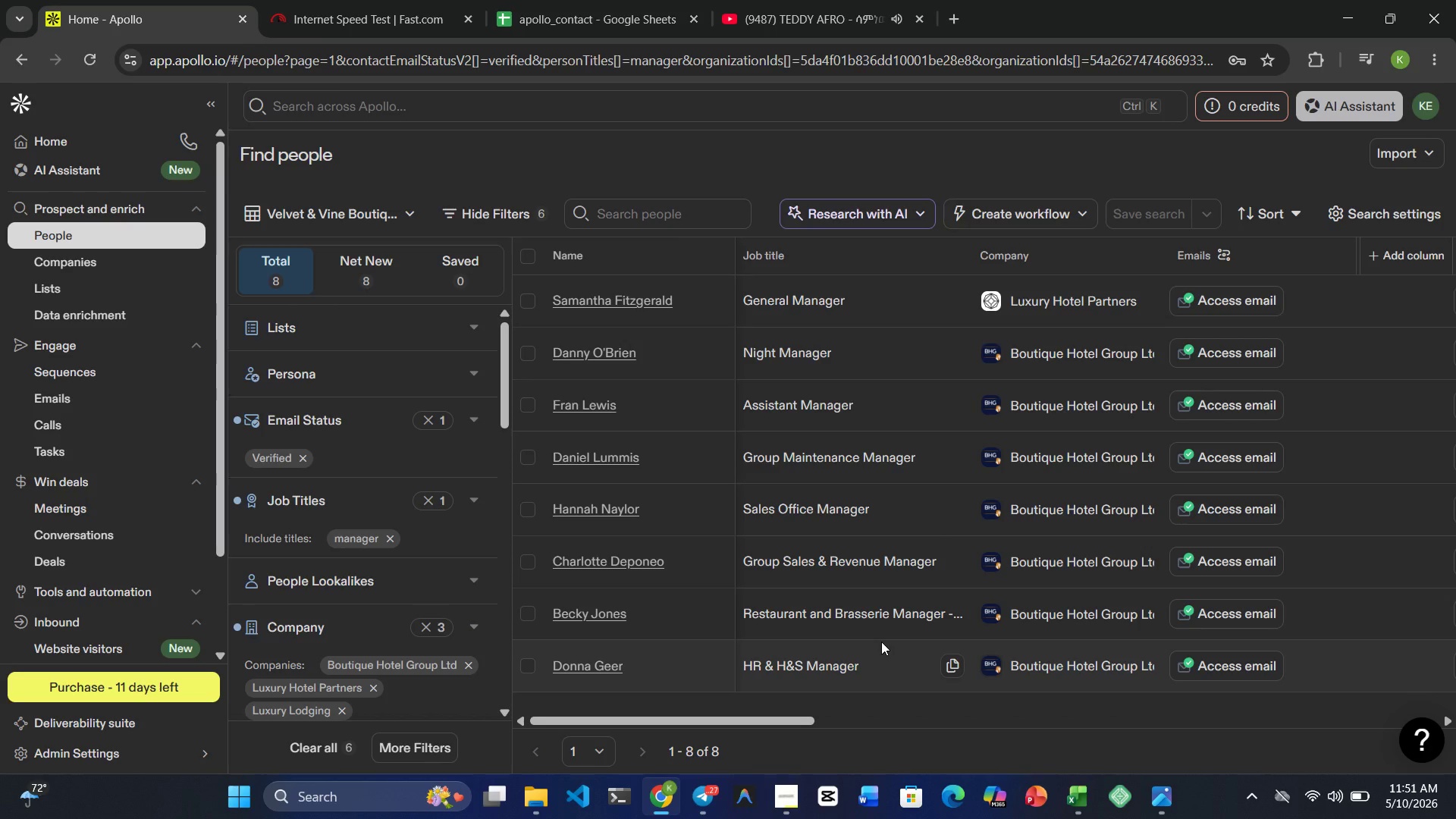 
wait(46.47)
 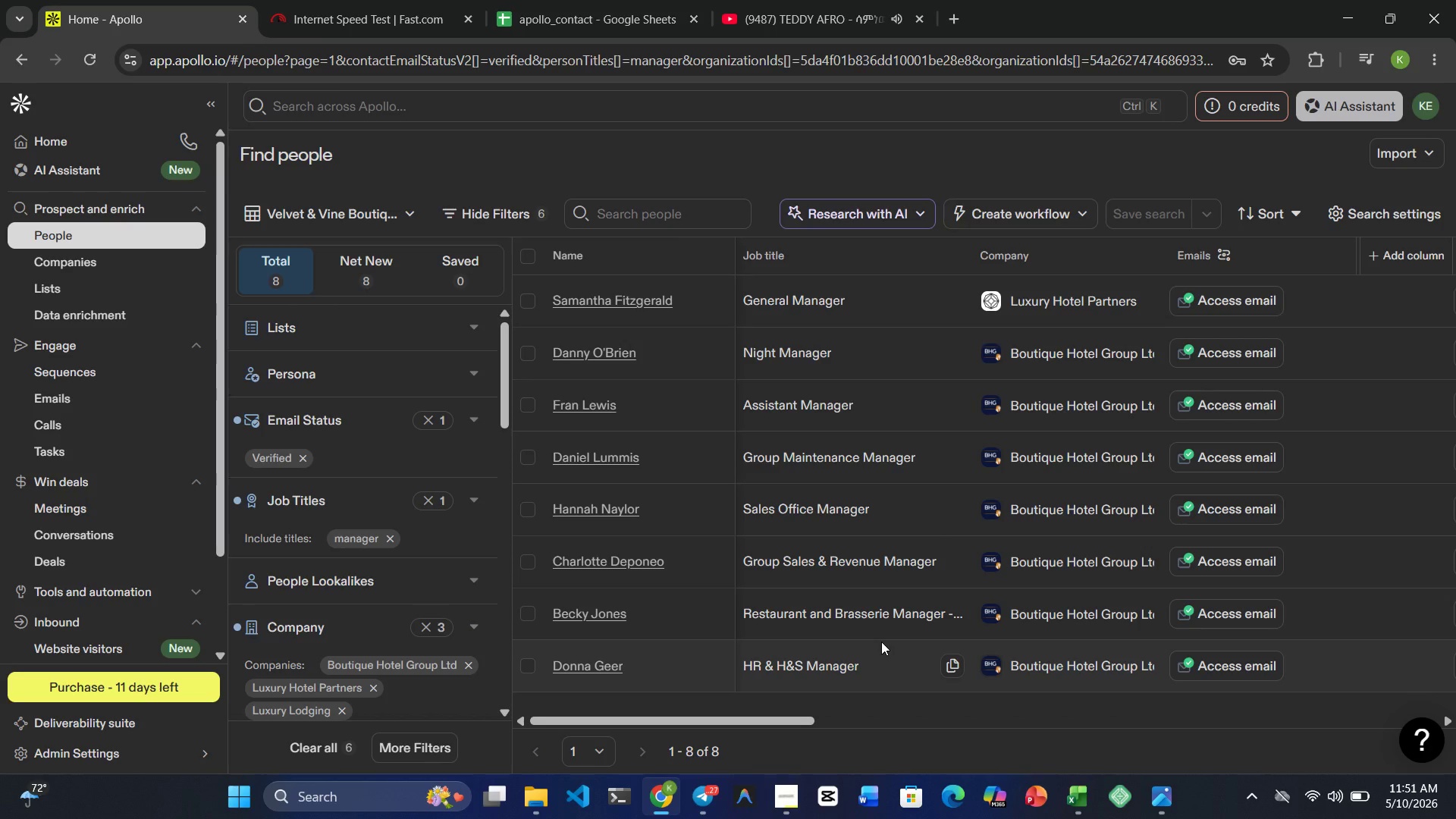 
key(PrintScreen)
 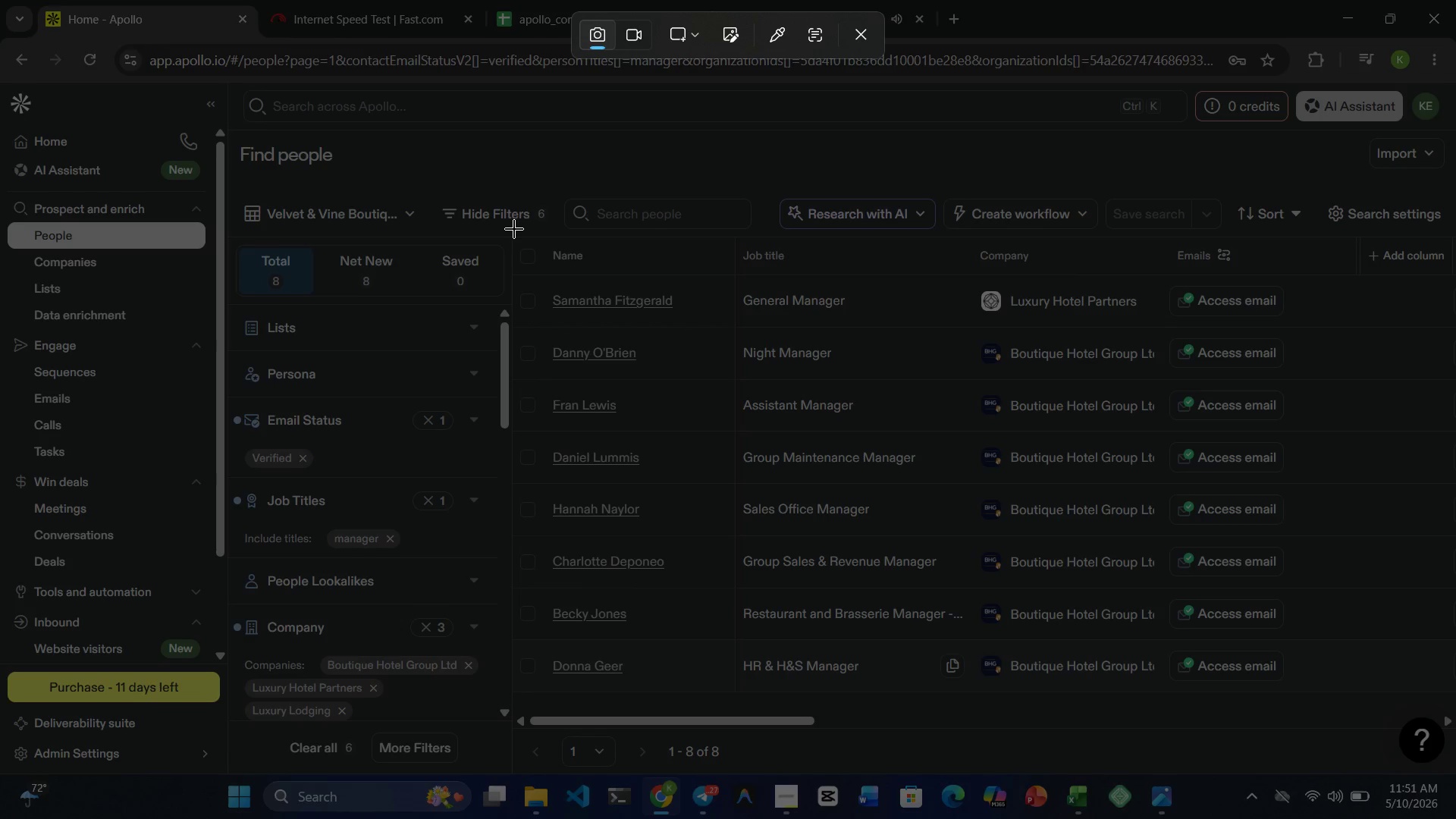 
left_click_drag(start_coordinate=[510, 234], to_coordinate=[1331, 734])
 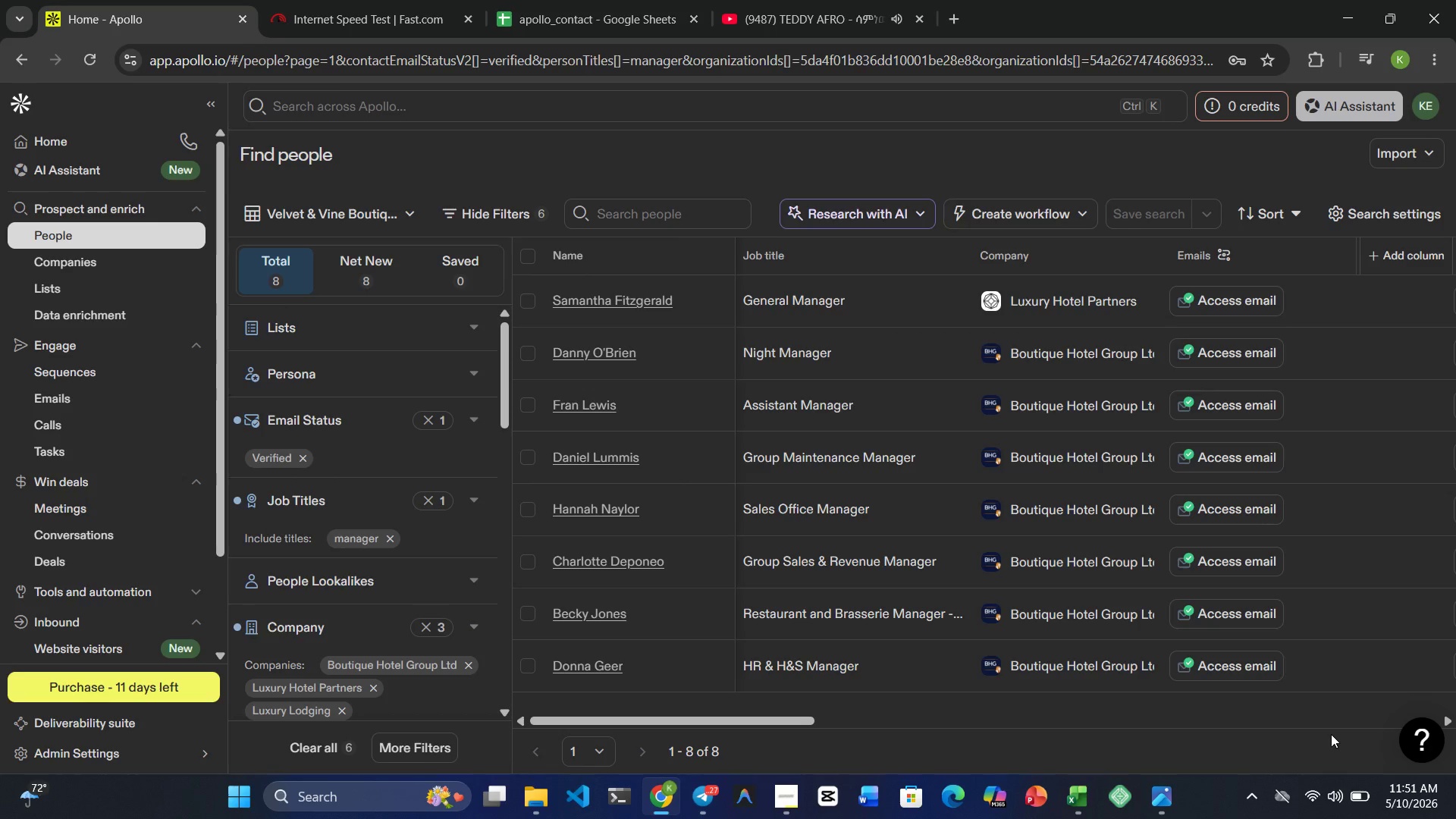 
key(Meta+2)
 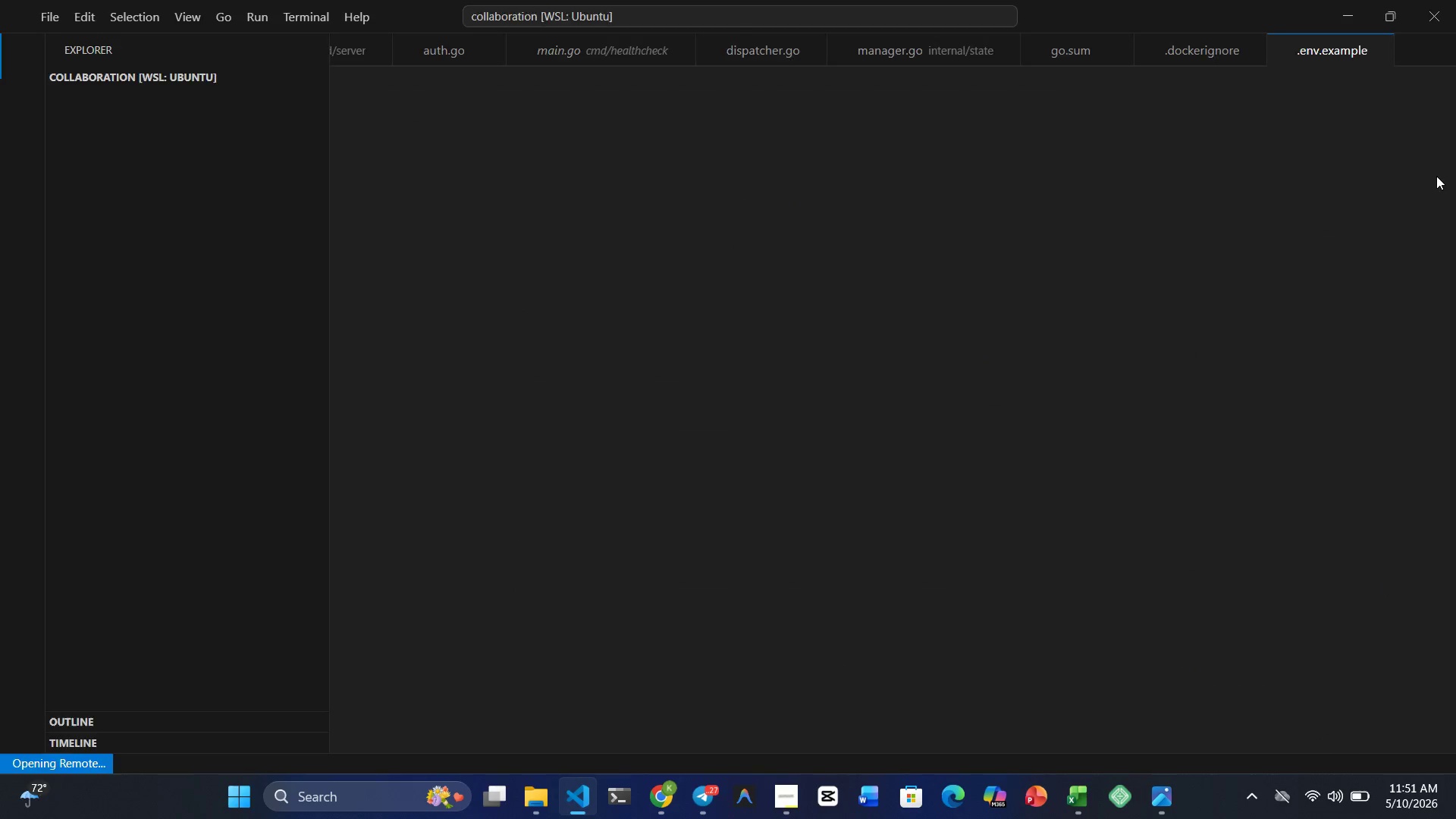 
left_click([1450, 5])
 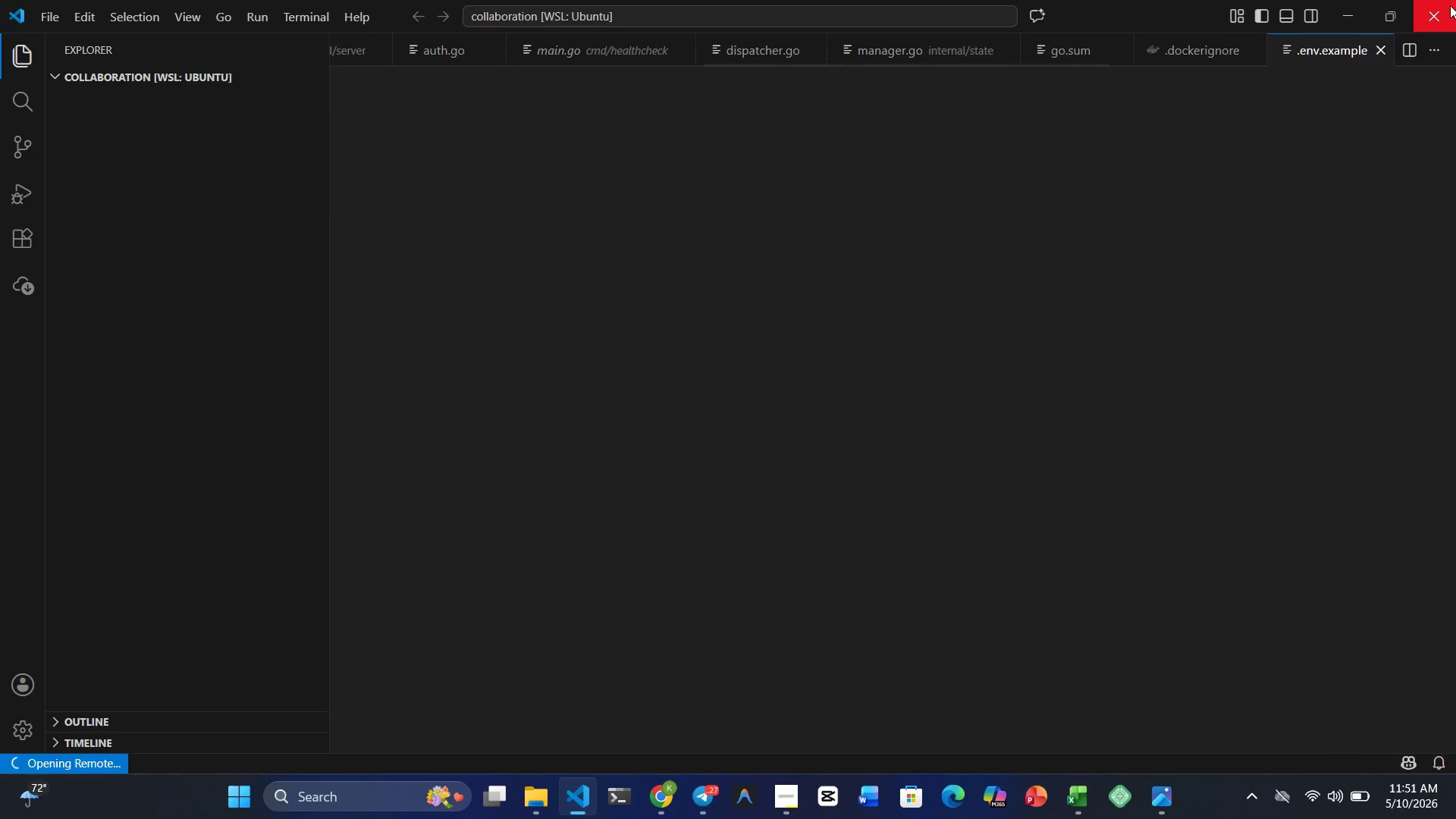 
key(Meta+MetaLeft)
 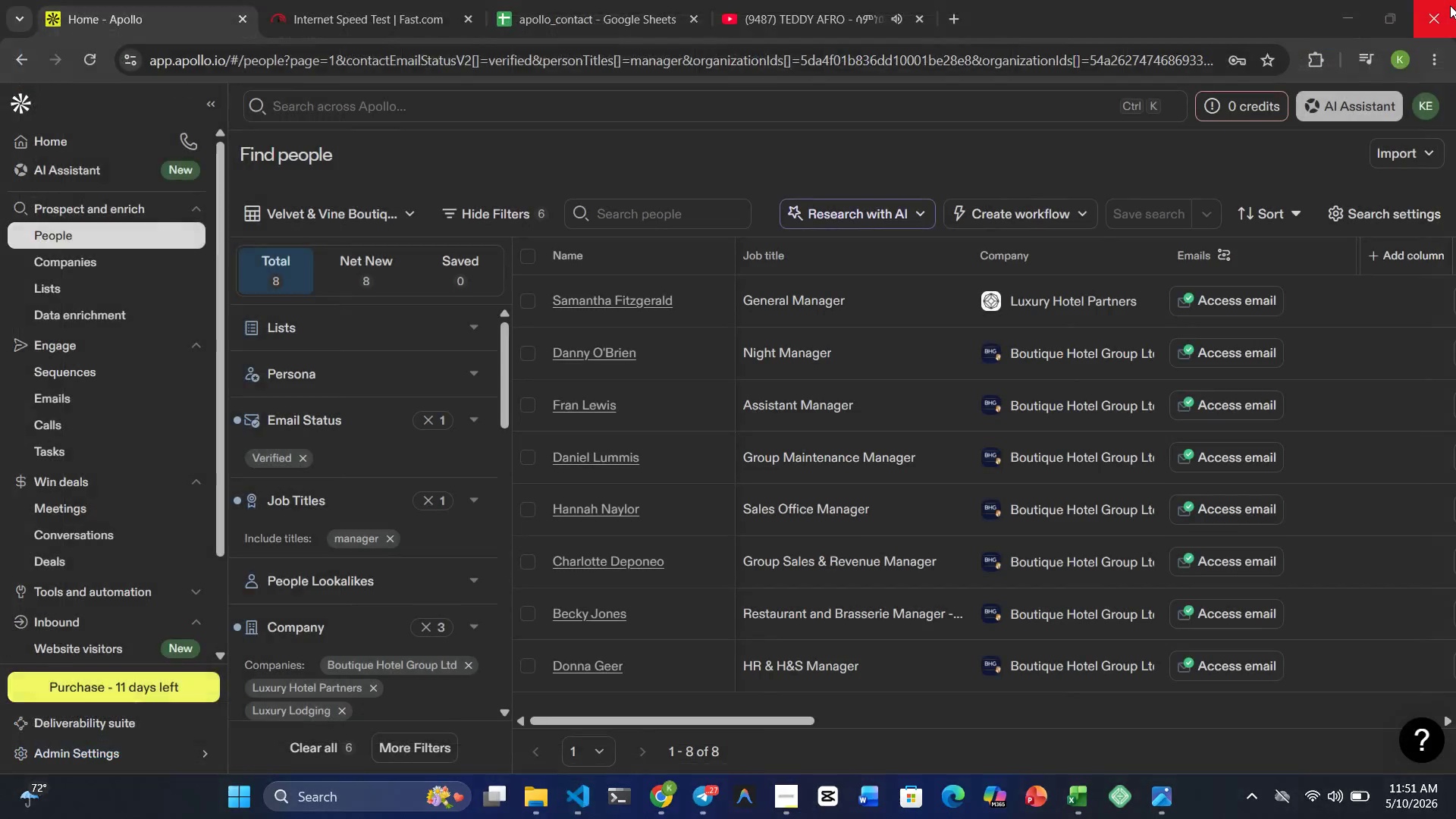 
key(Meta+1)
 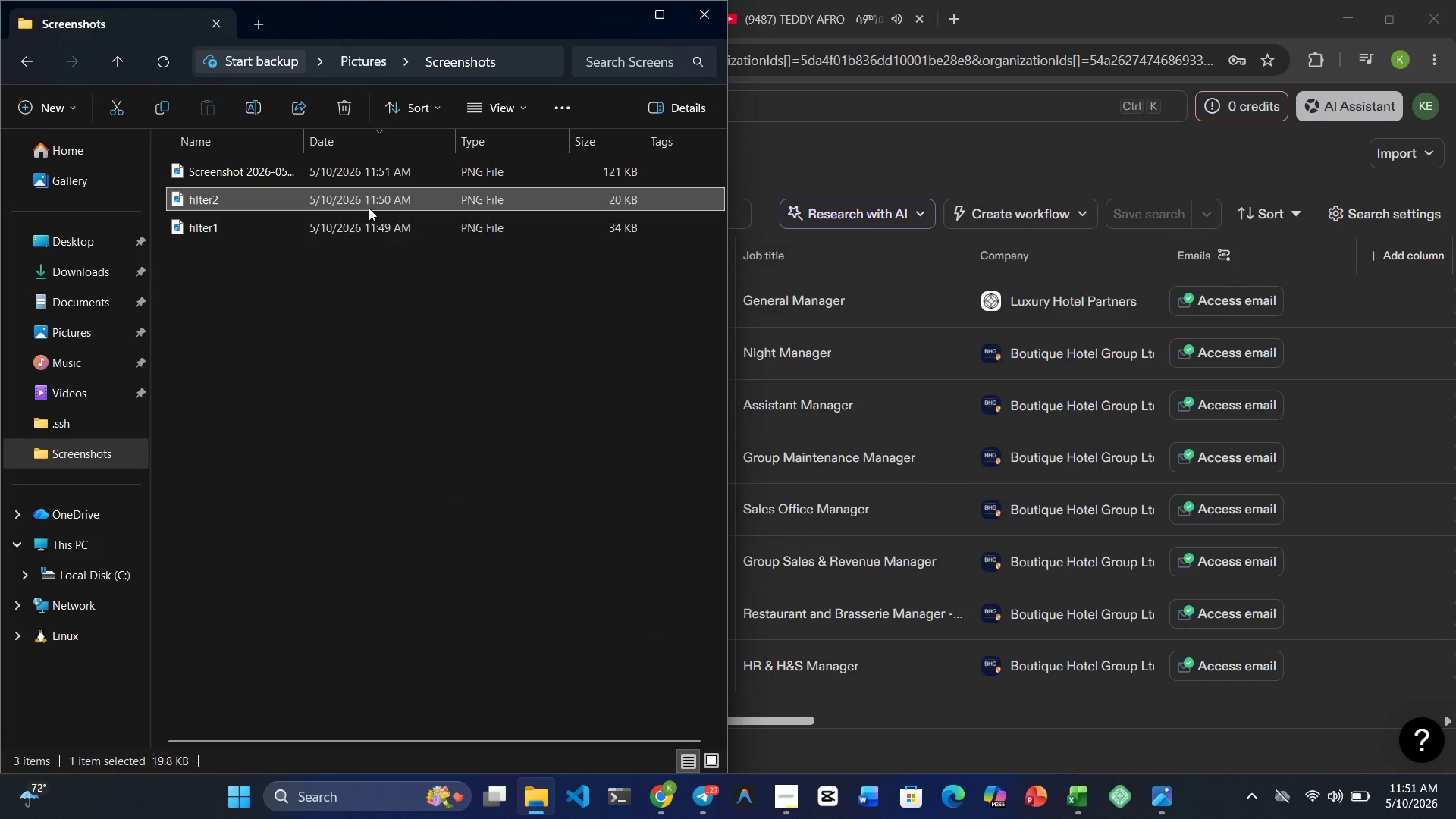 
left_click([351, 169])
 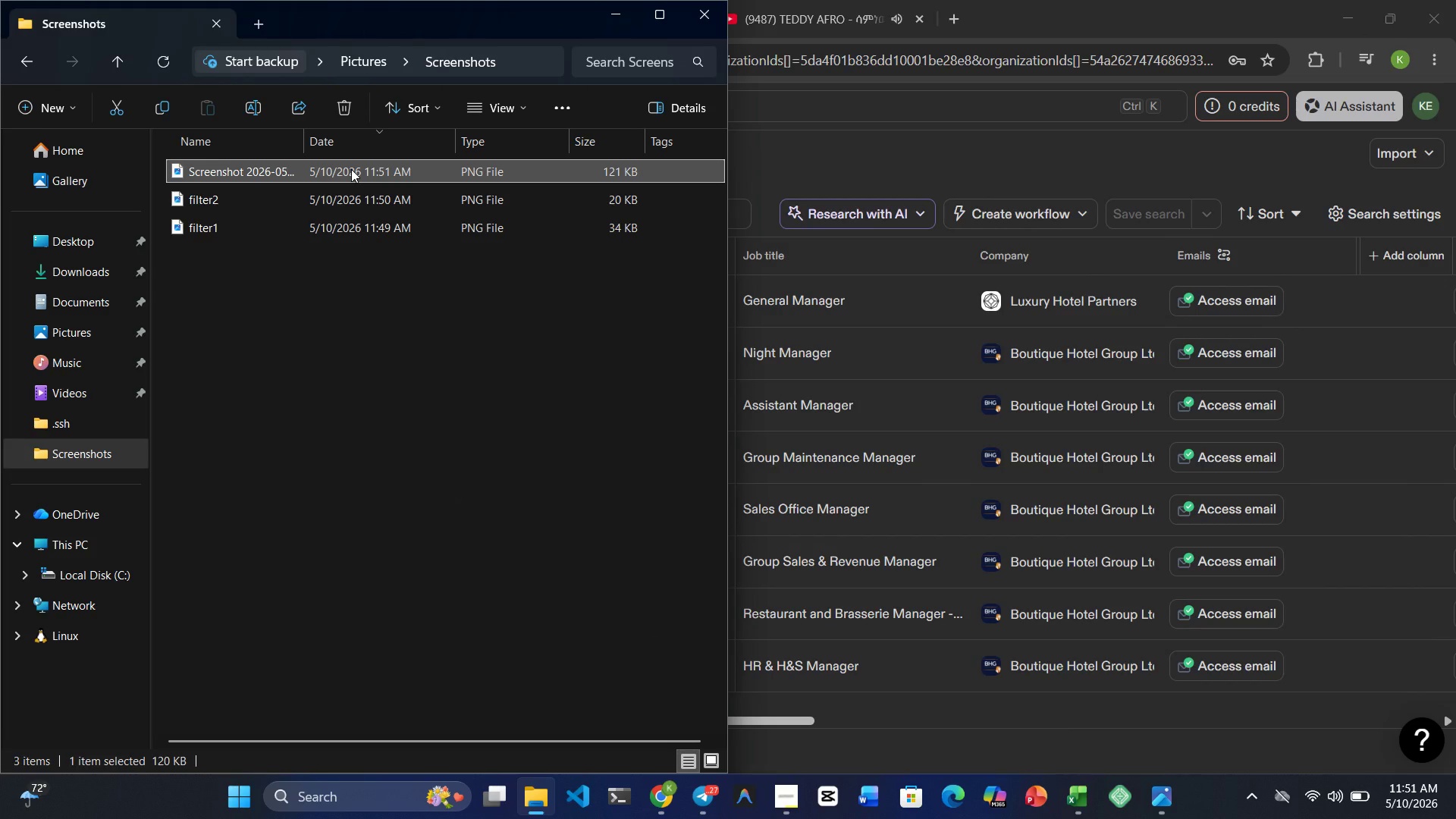 
right_click([351, 169])
 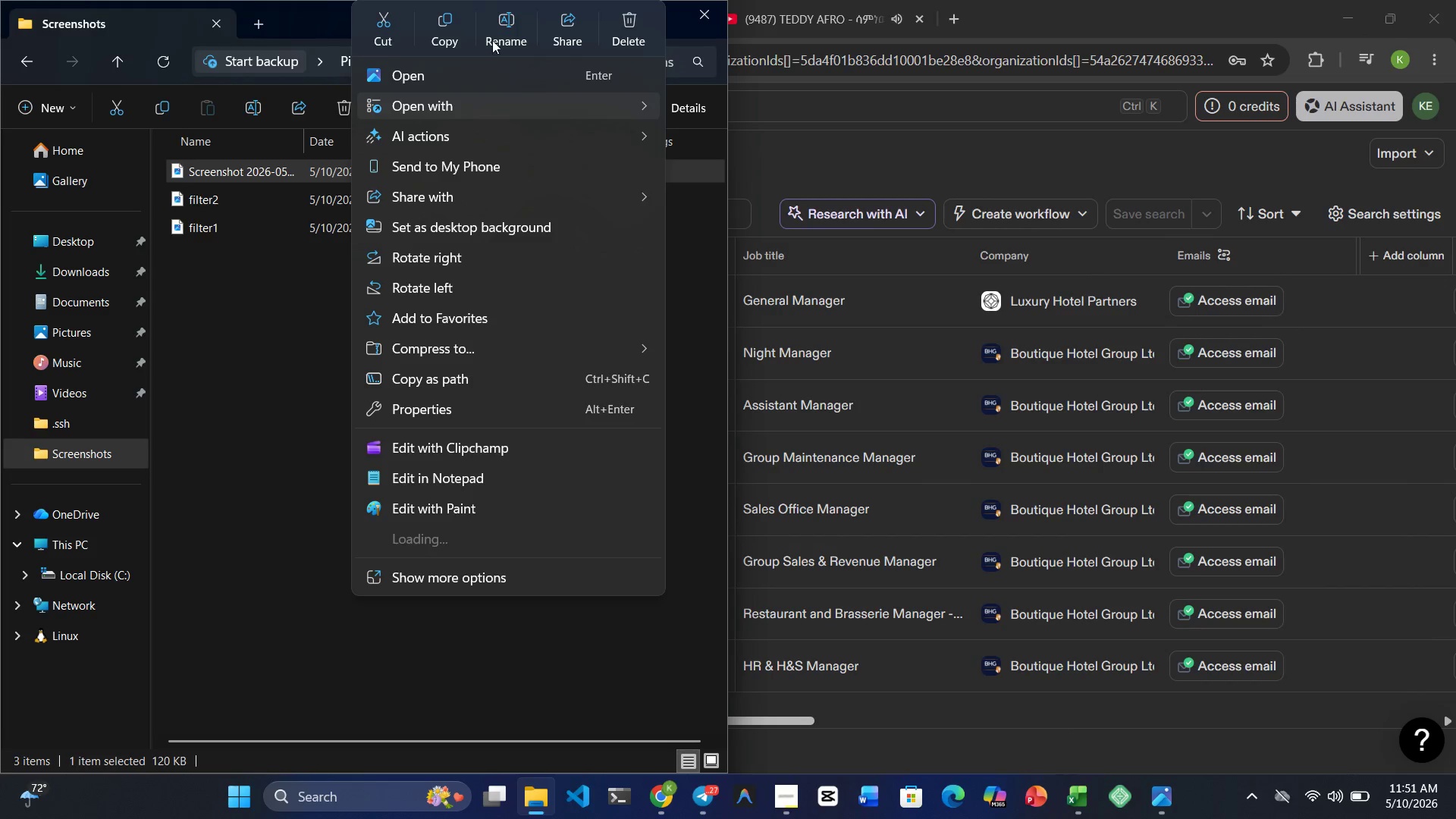 
left_click([500, 30])
 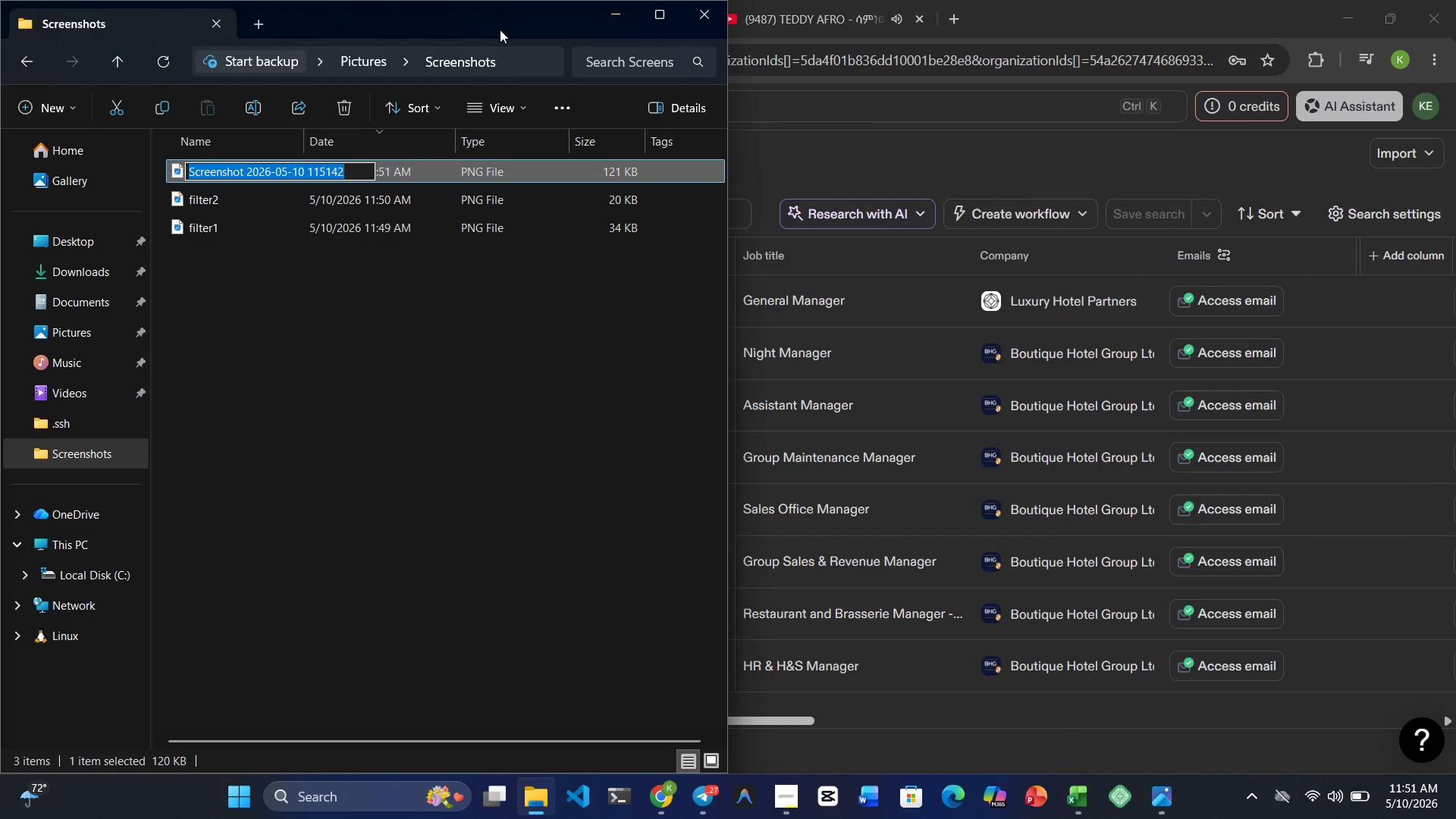 
type(search_resu;t)
key(Backspace)
key(Backspace)
type(lt)
 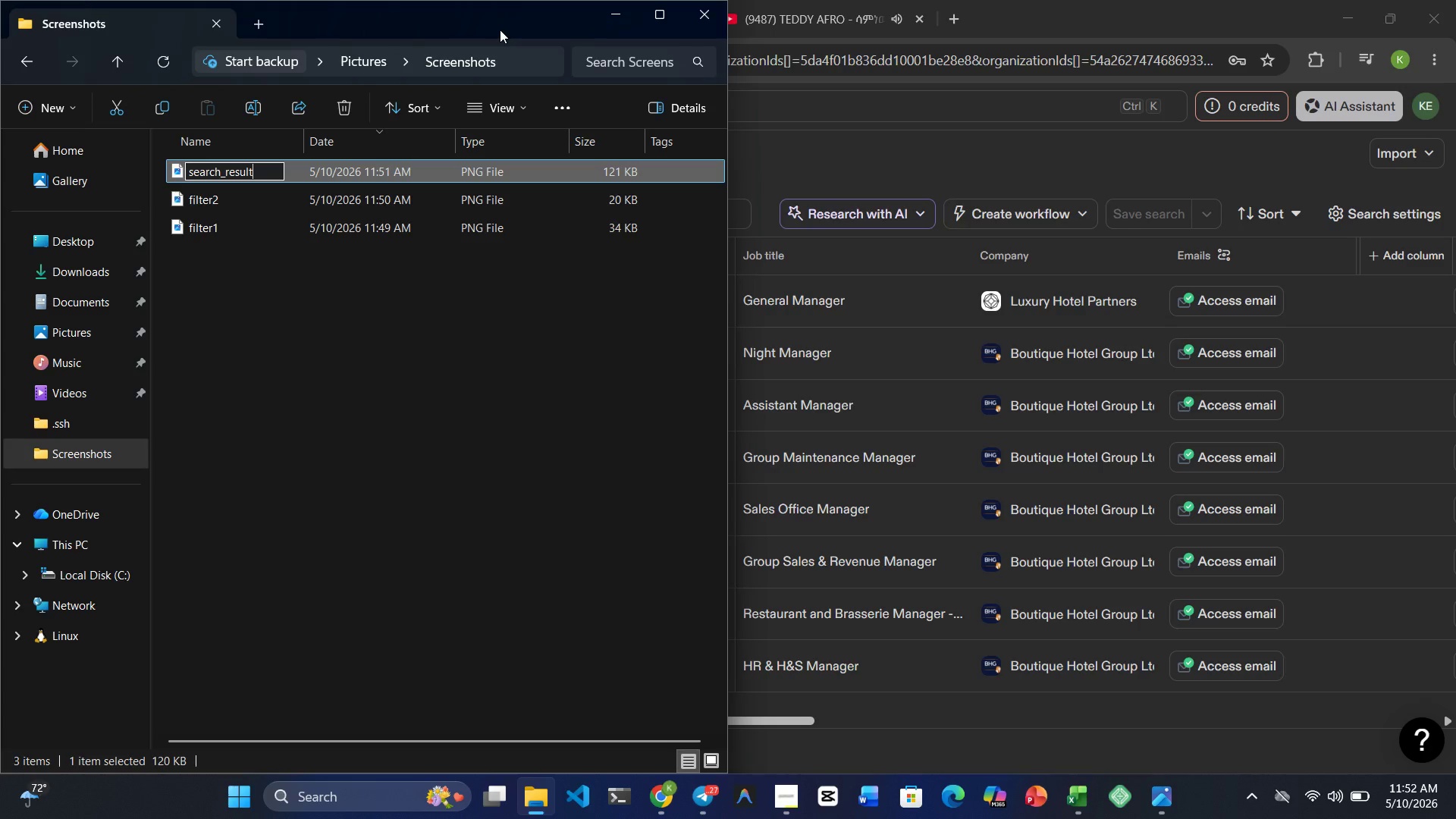 
wait(17.25)
 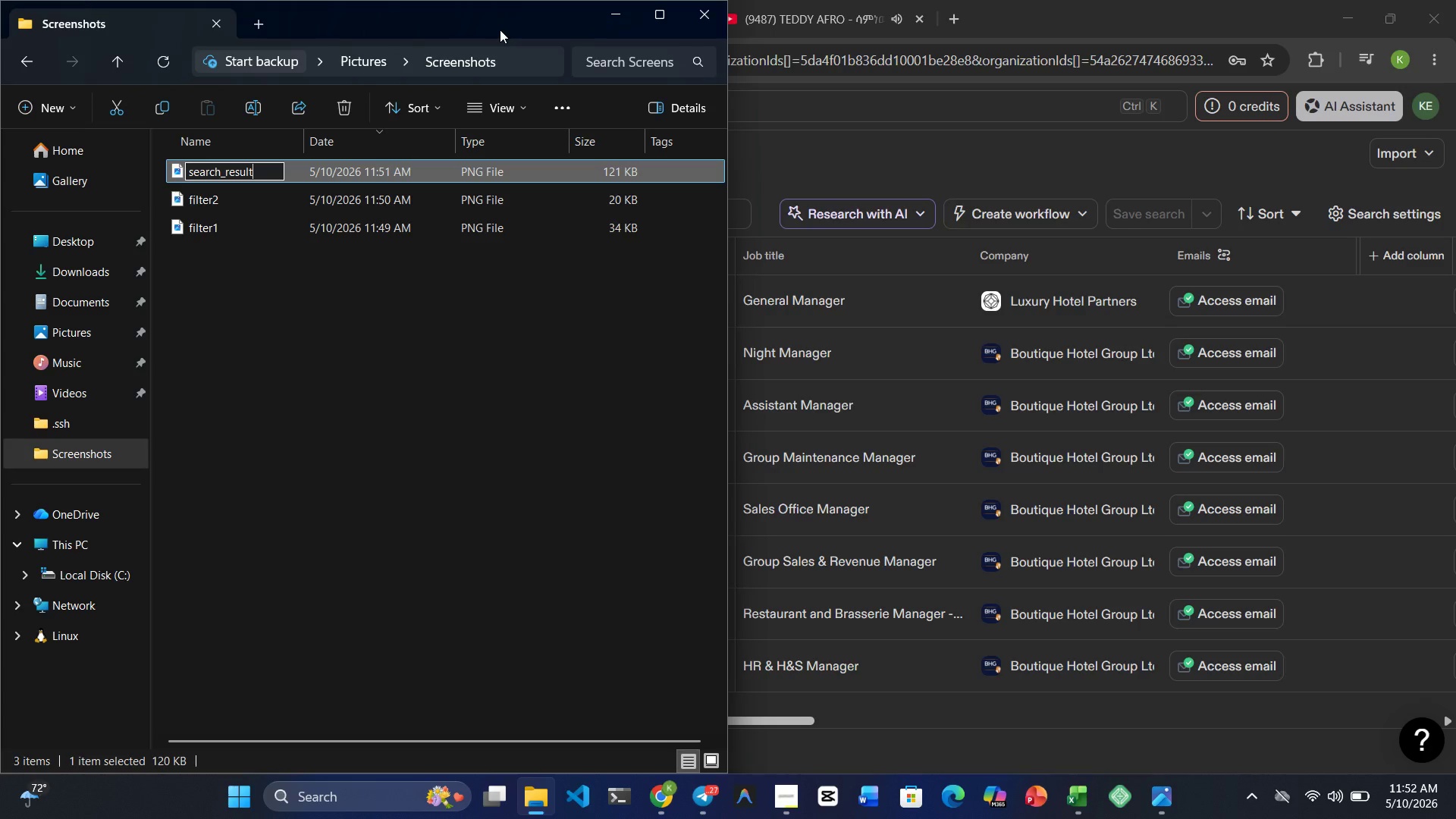 
key(Enter)
 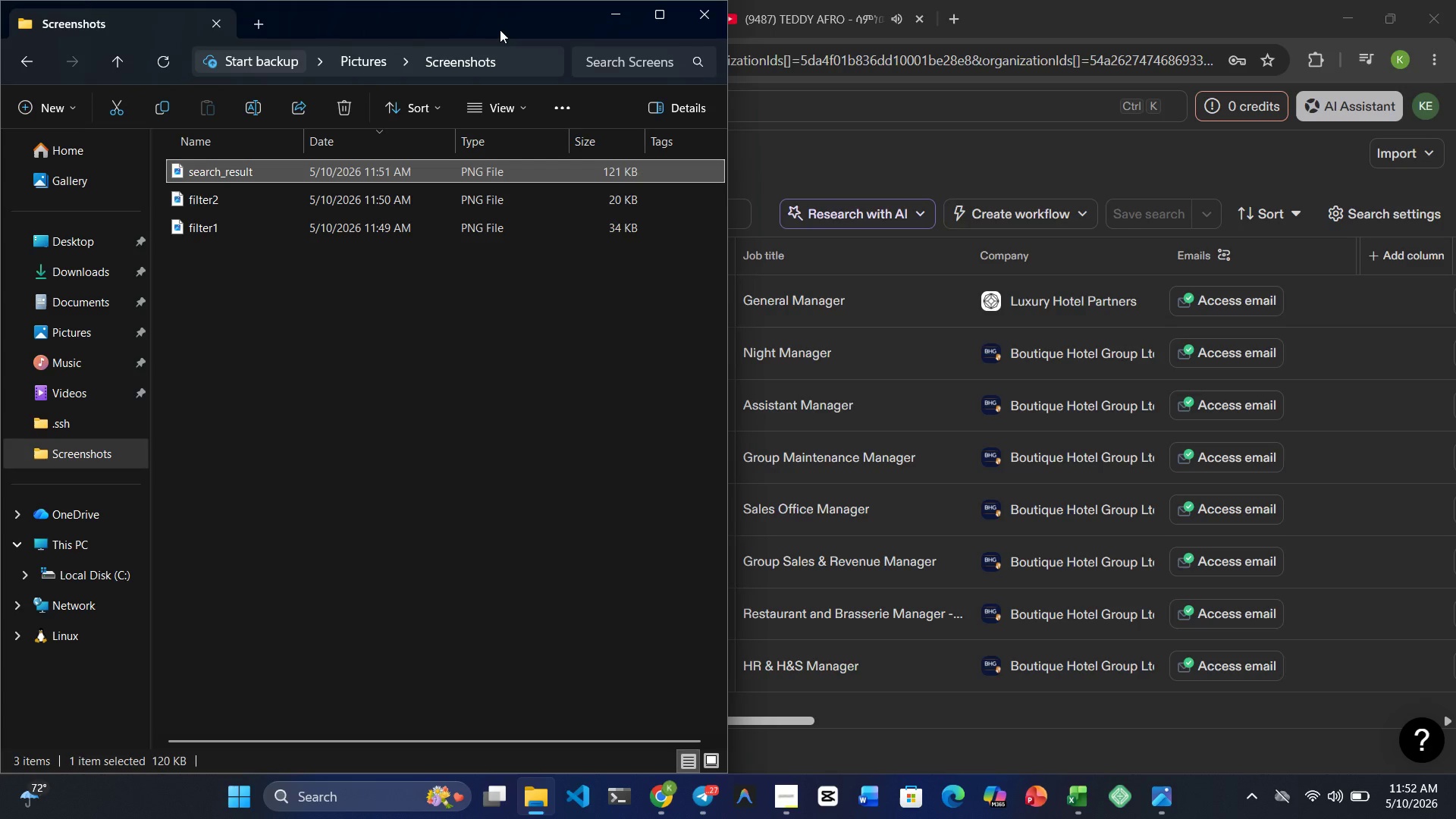 
wait(14.33)
 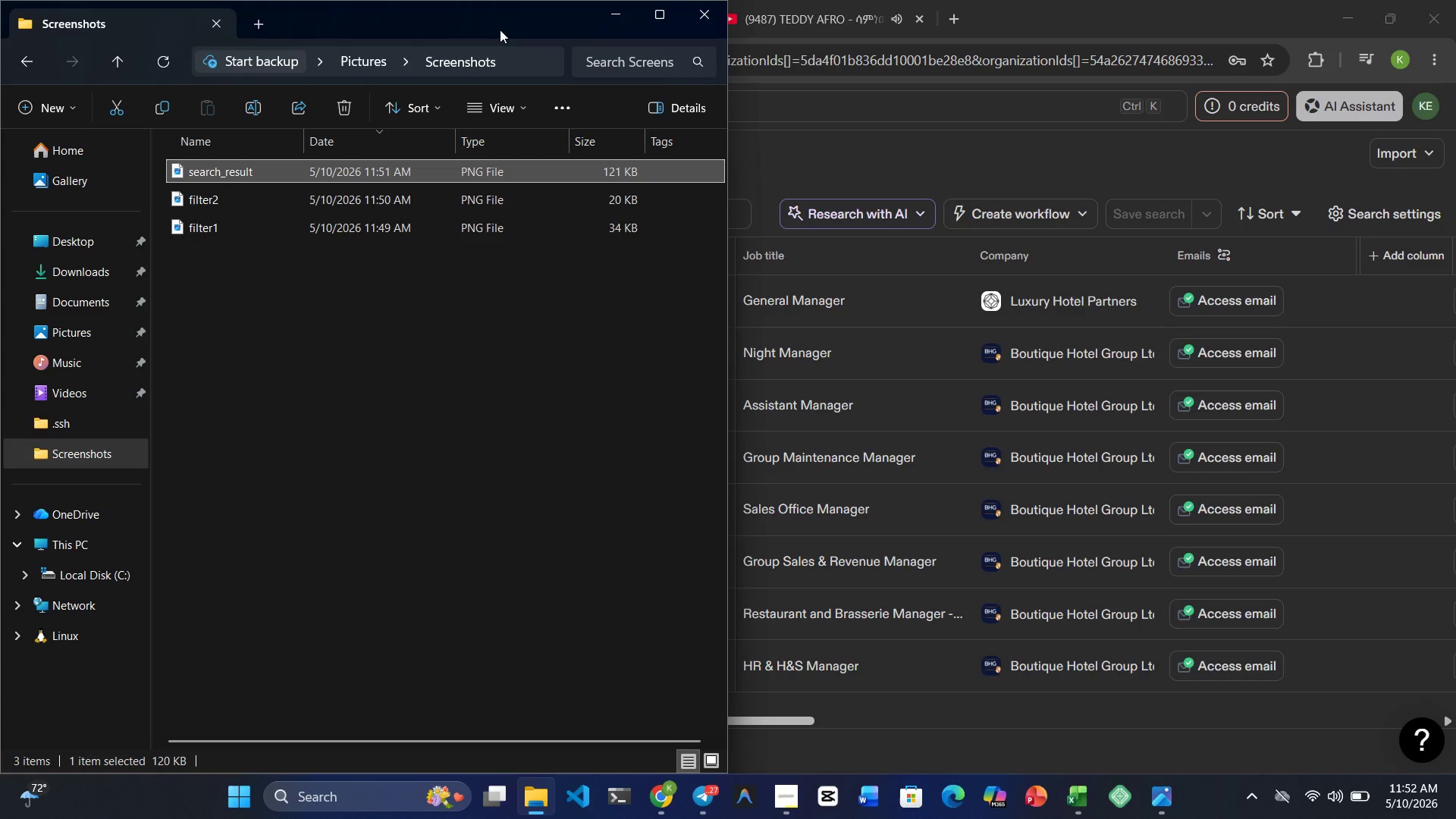 
key(Shift+ArrowDown)
 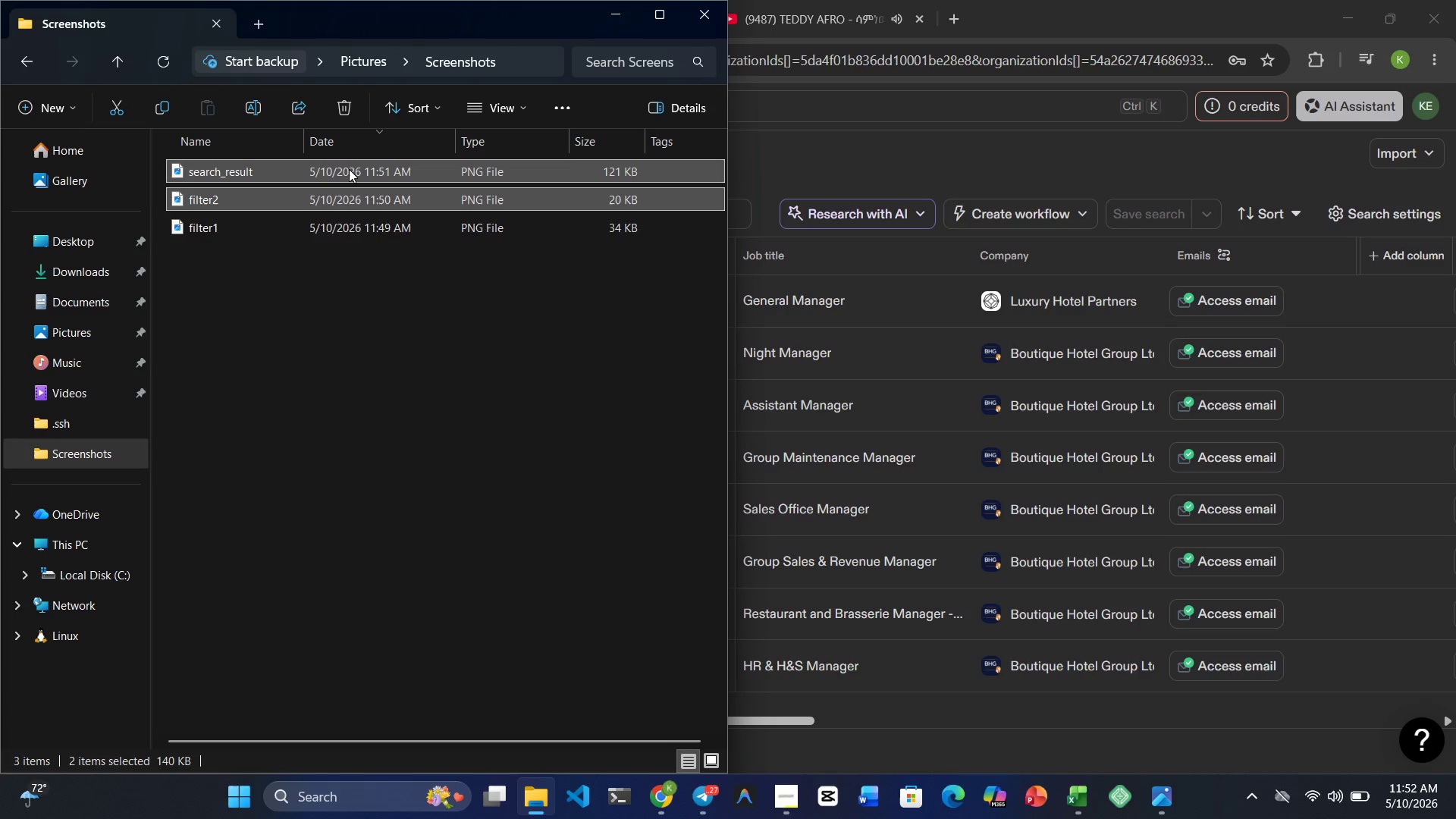 
key(Shift+ArrowDown)
 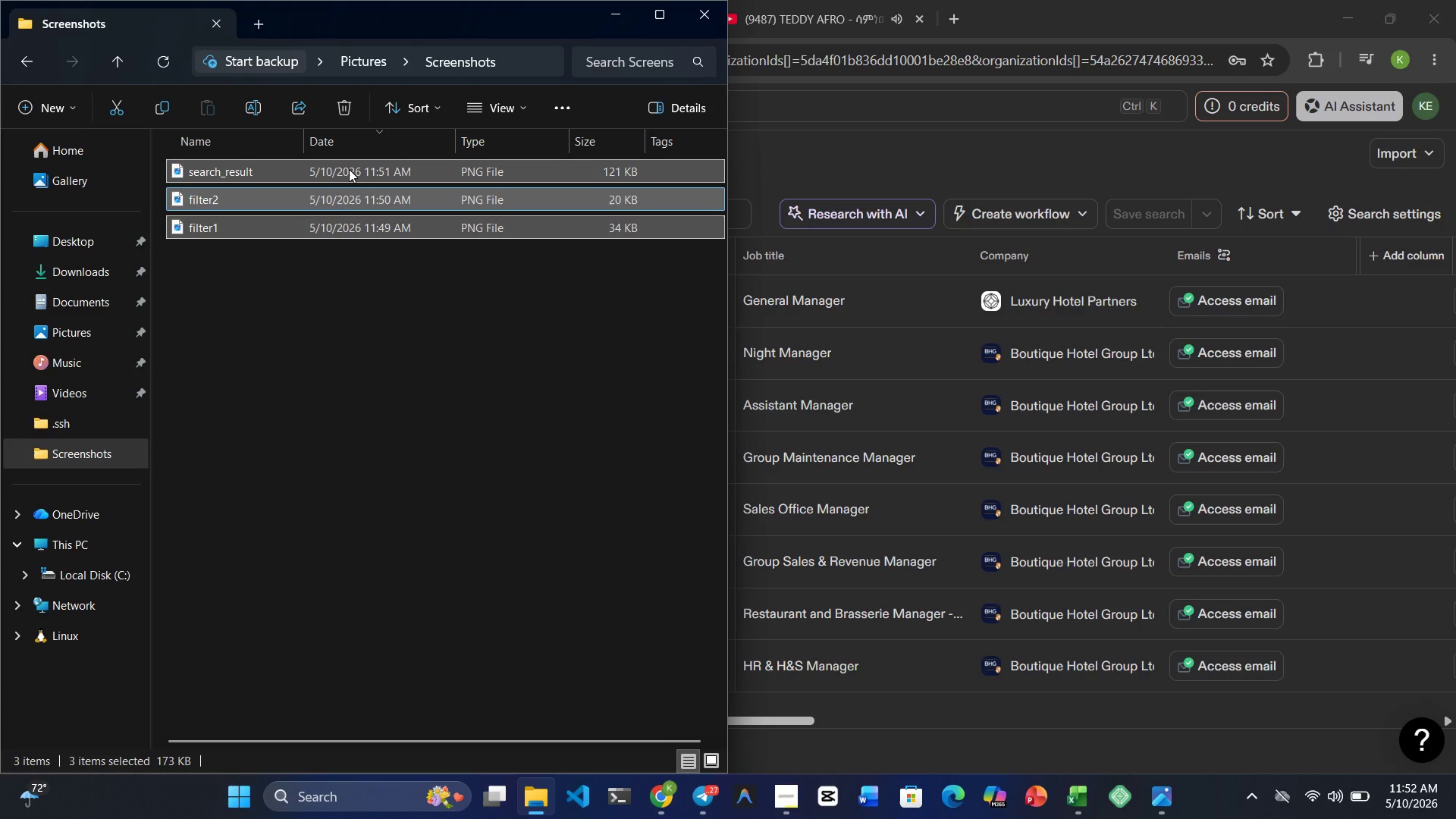 
right_click([349, 169])
 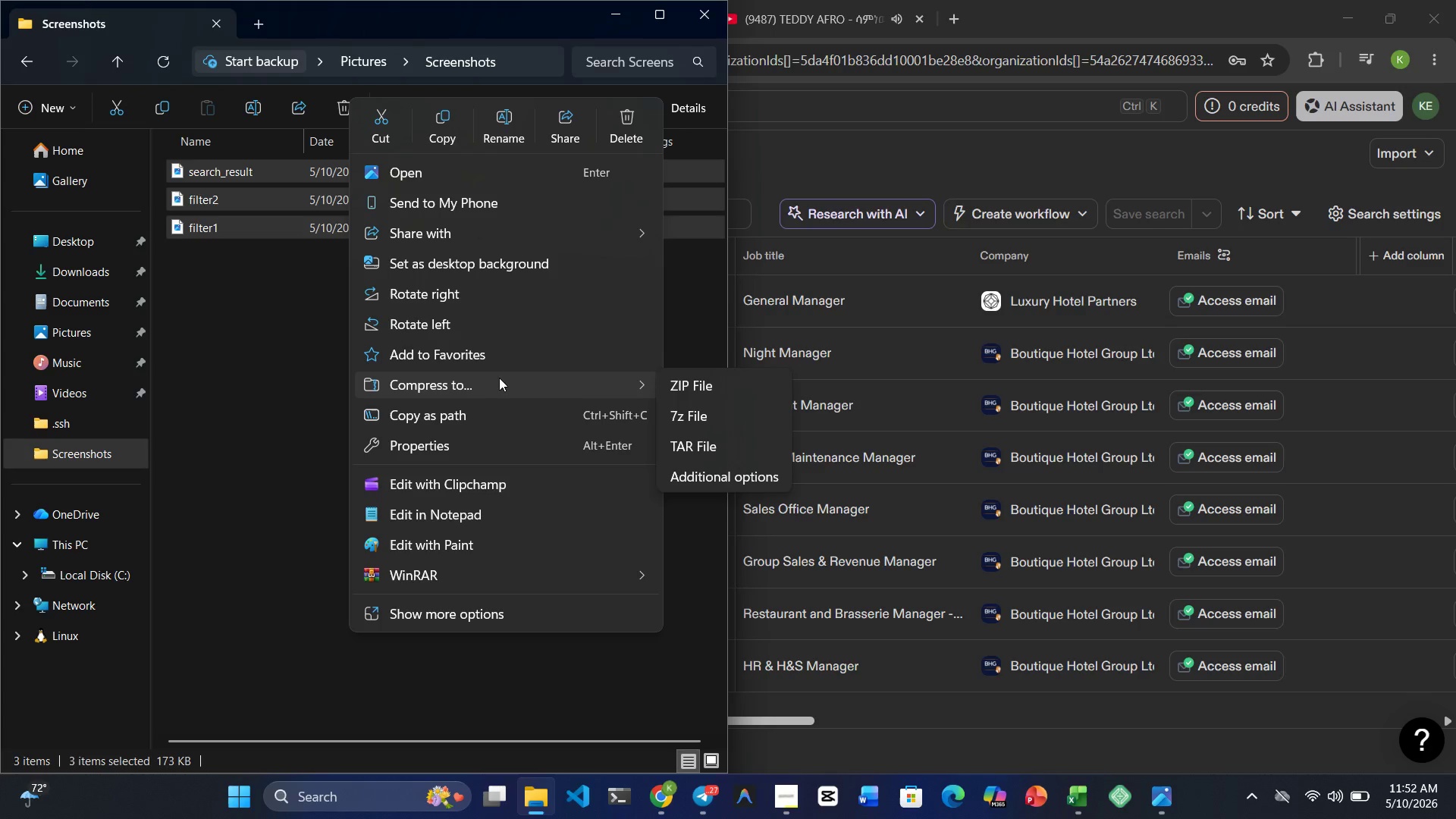 
left_click([704, 378])
 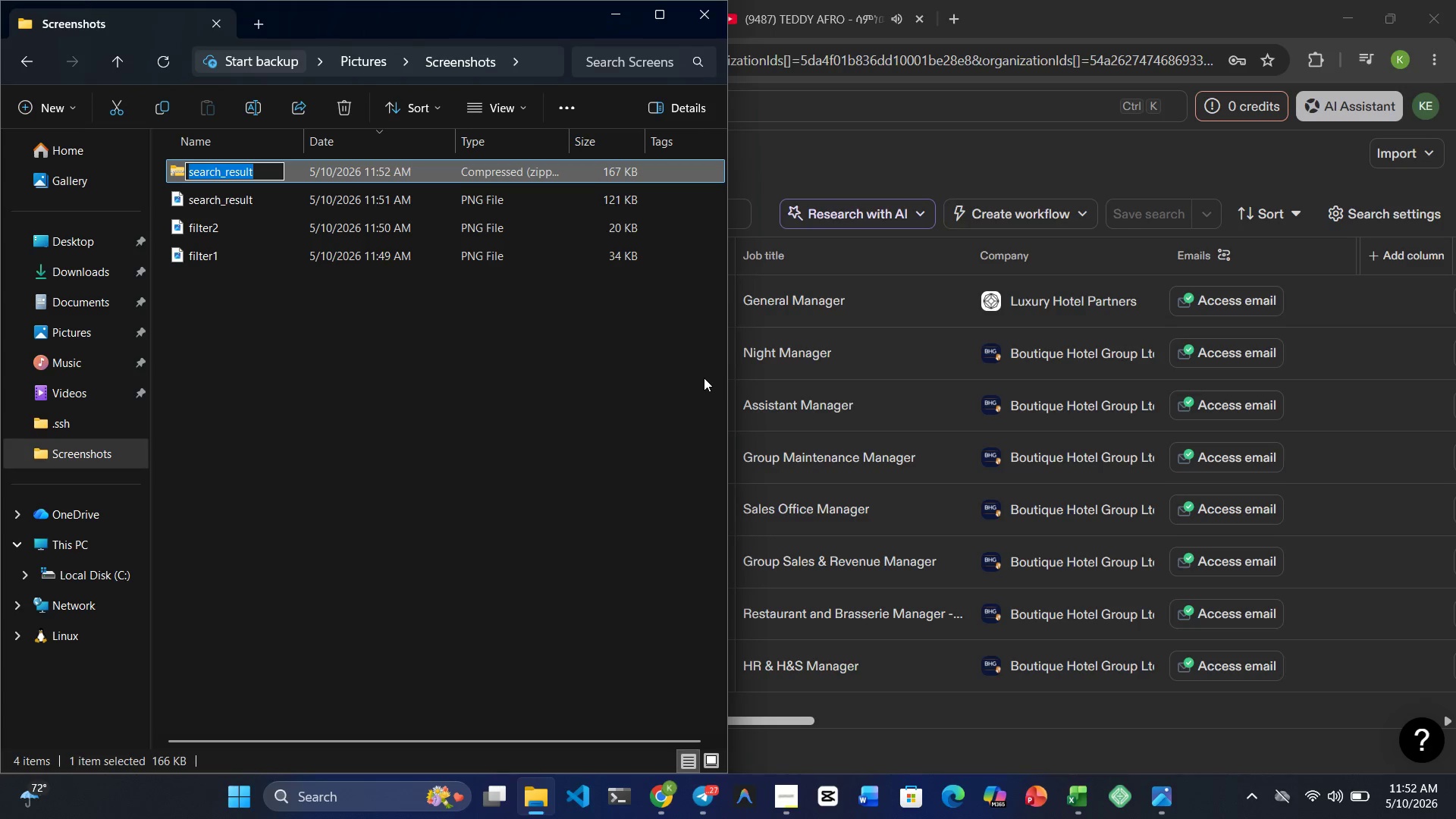 
type(filter_and_result)
 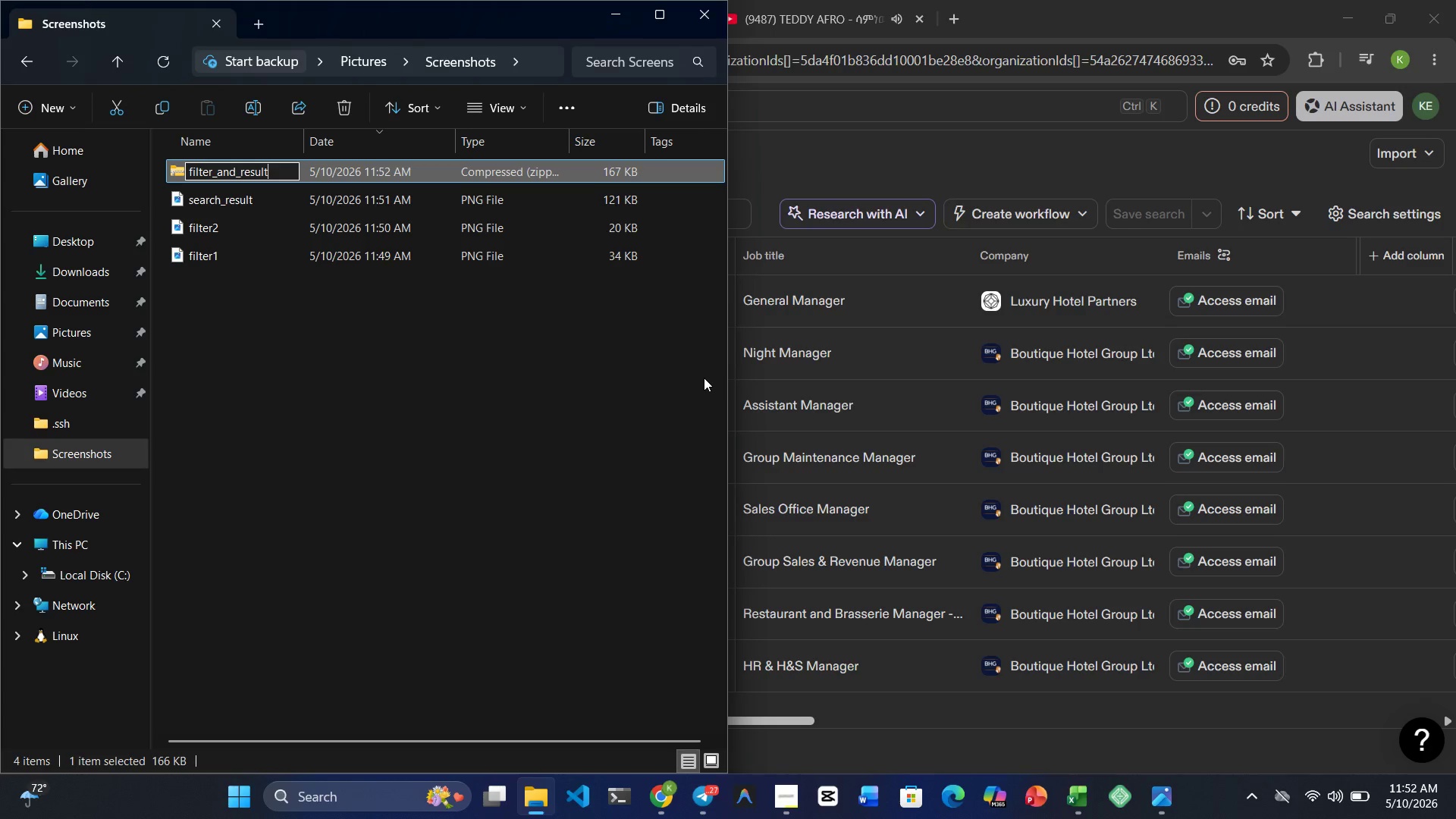 
key(Enter)
 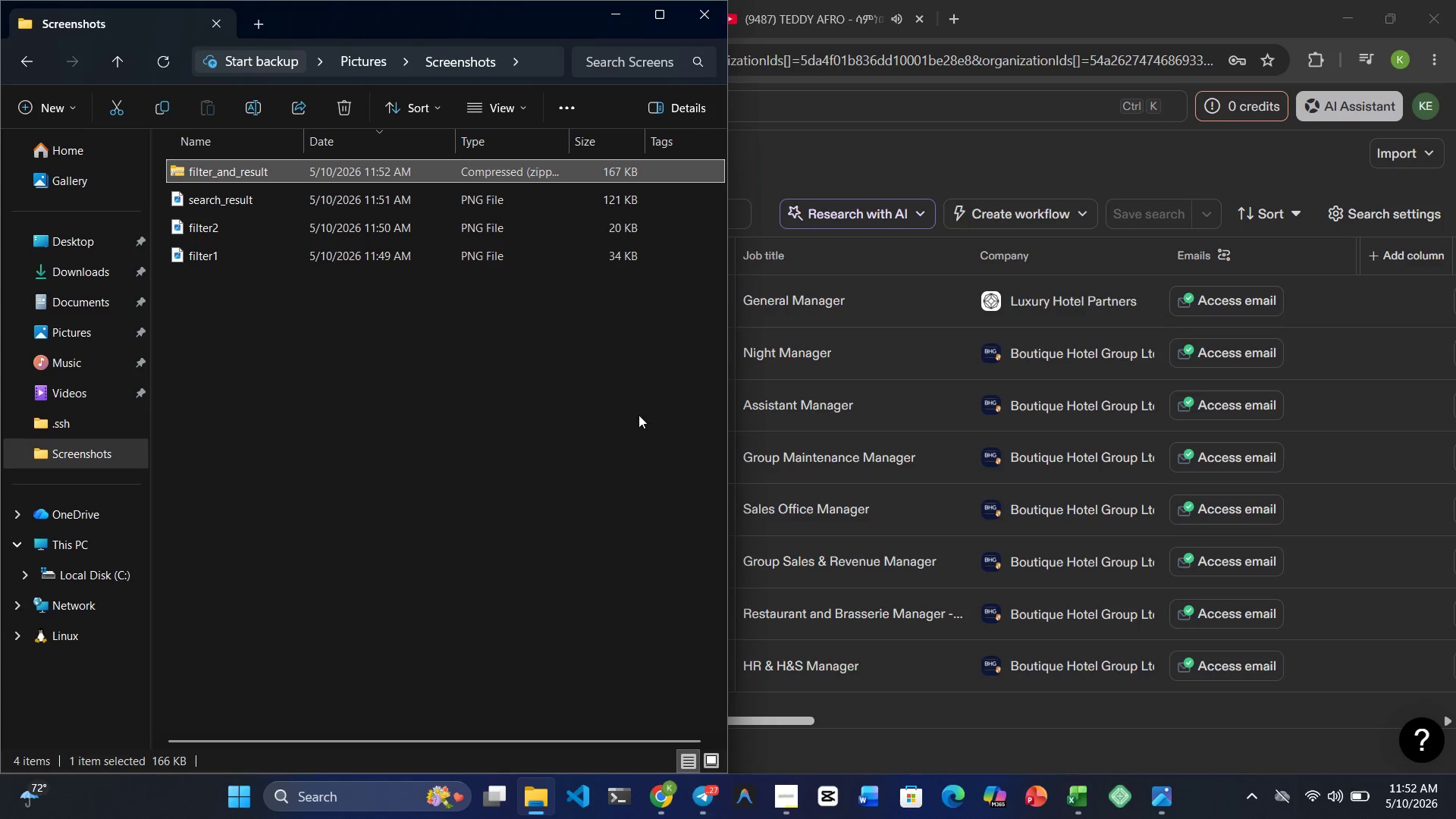 
left_click([466, 447])
 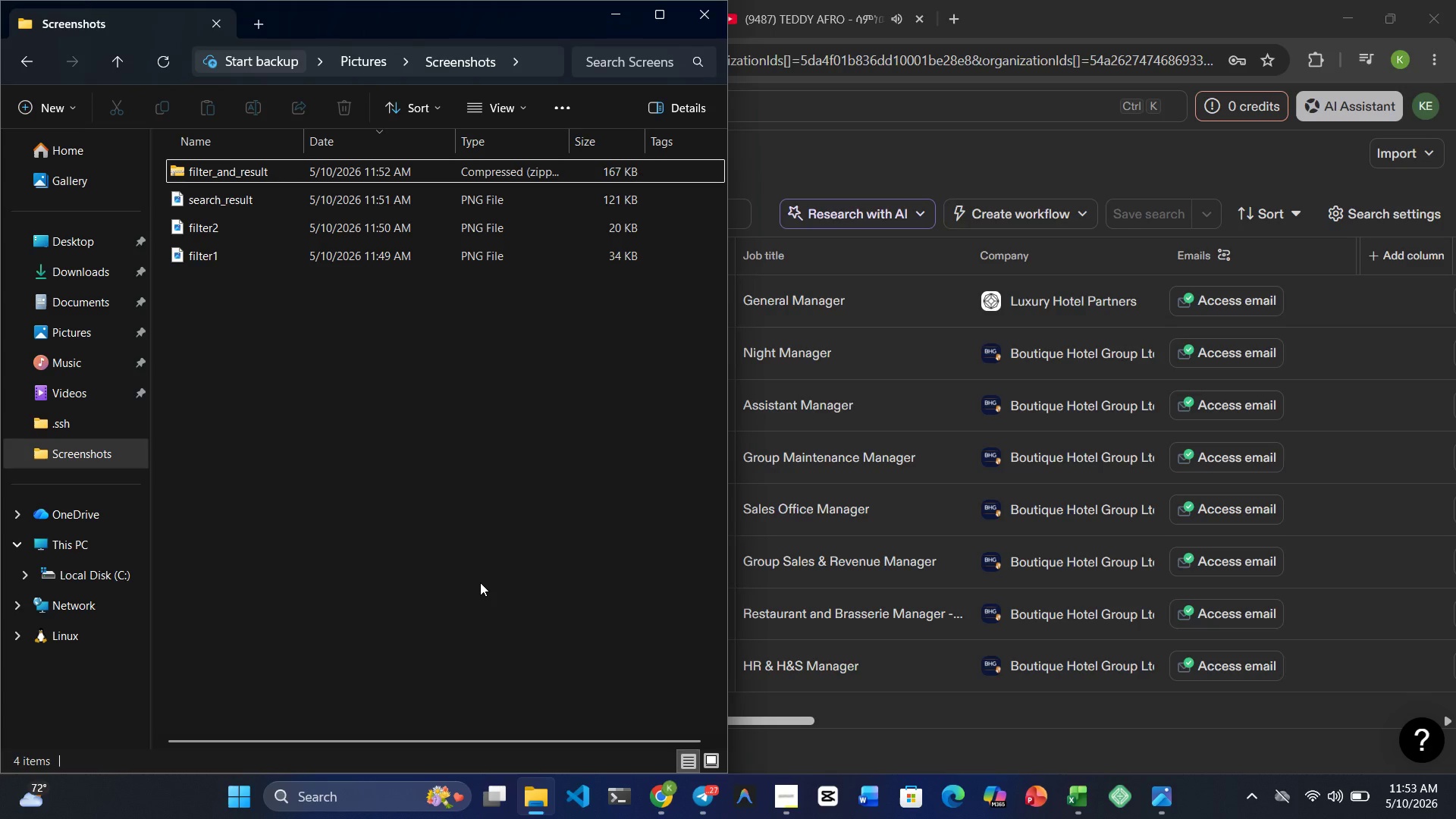 
wait(59.92)
 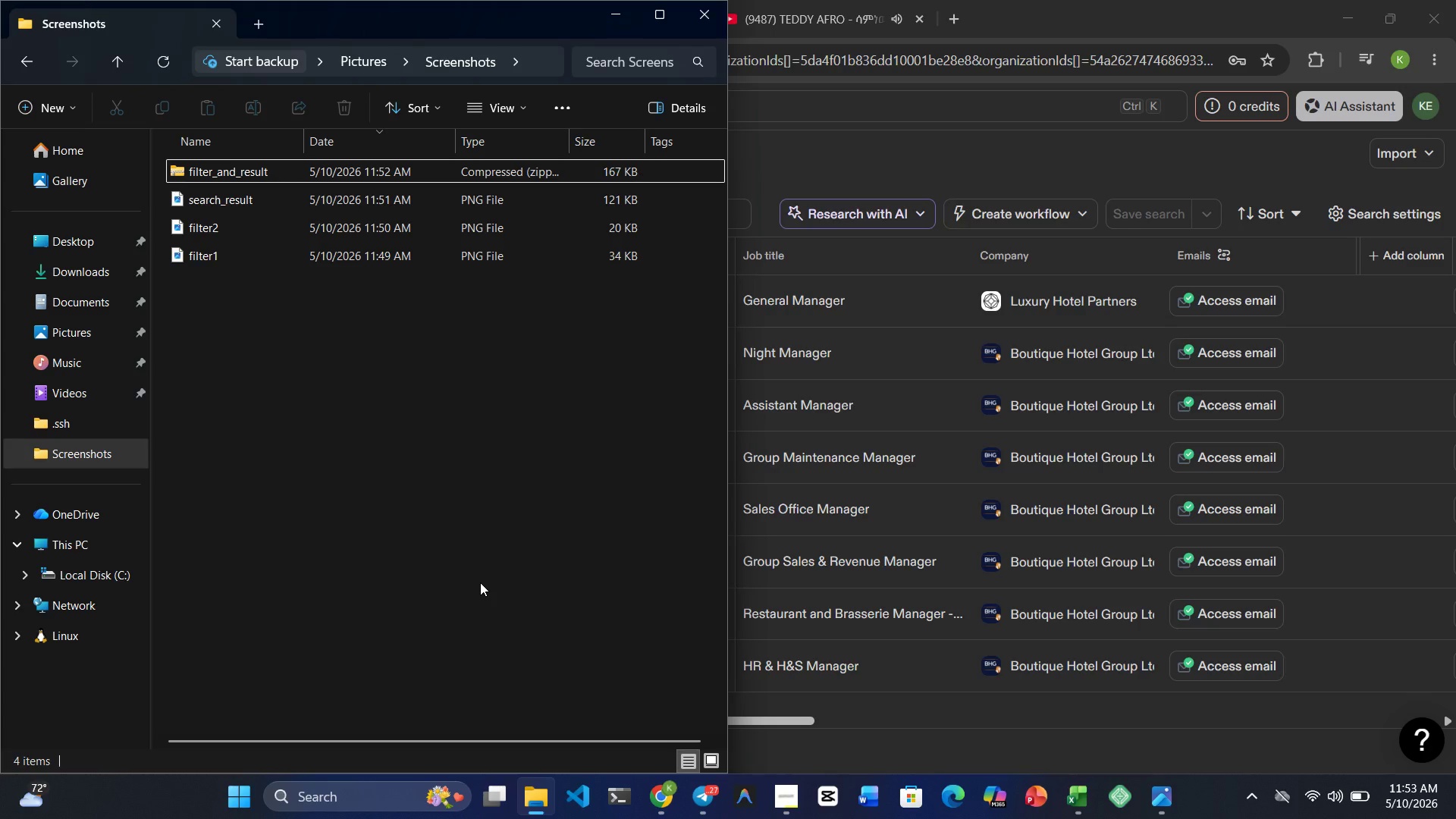 
key(Meta+4)
 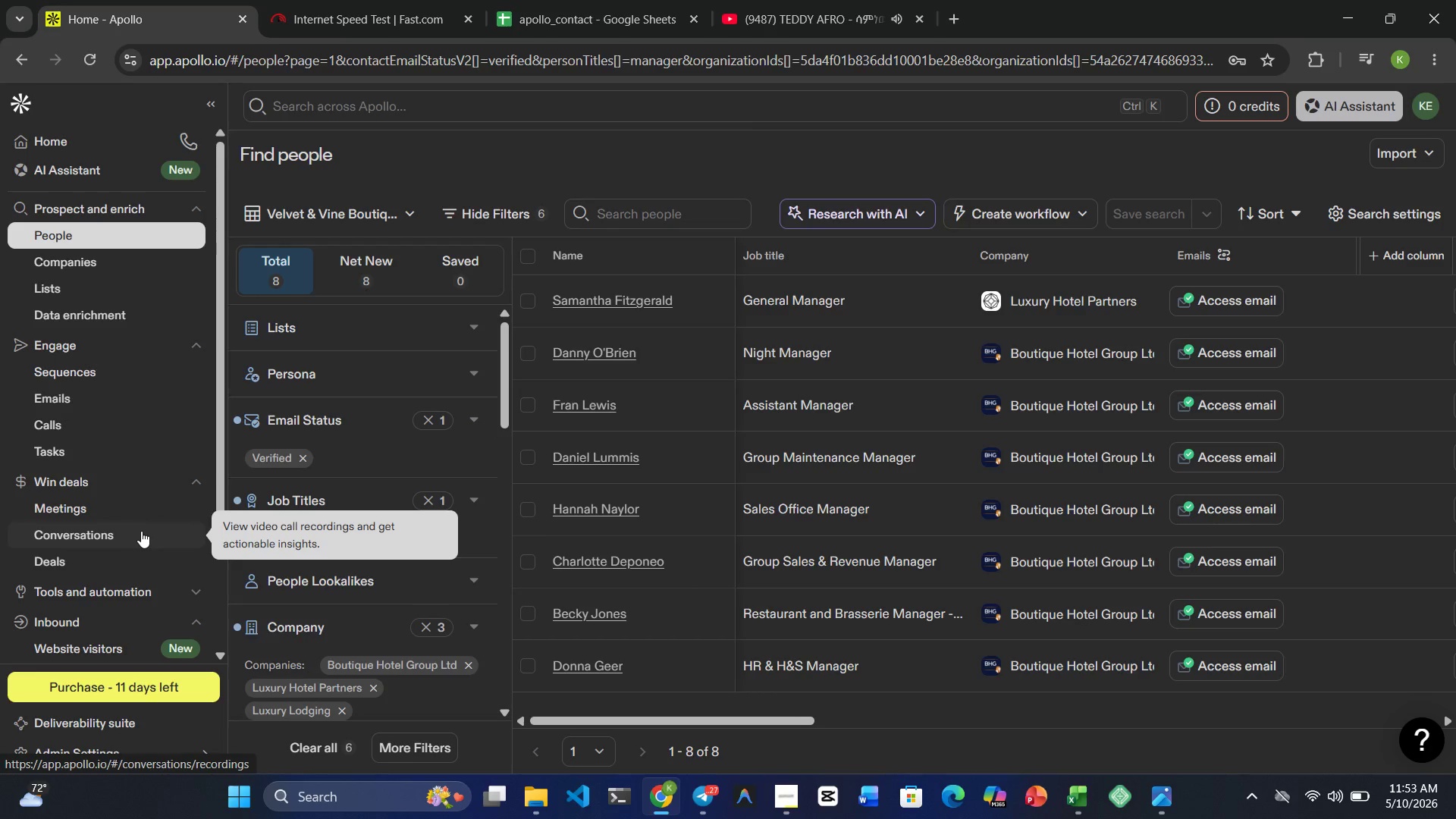 
left_click([113, 368])
 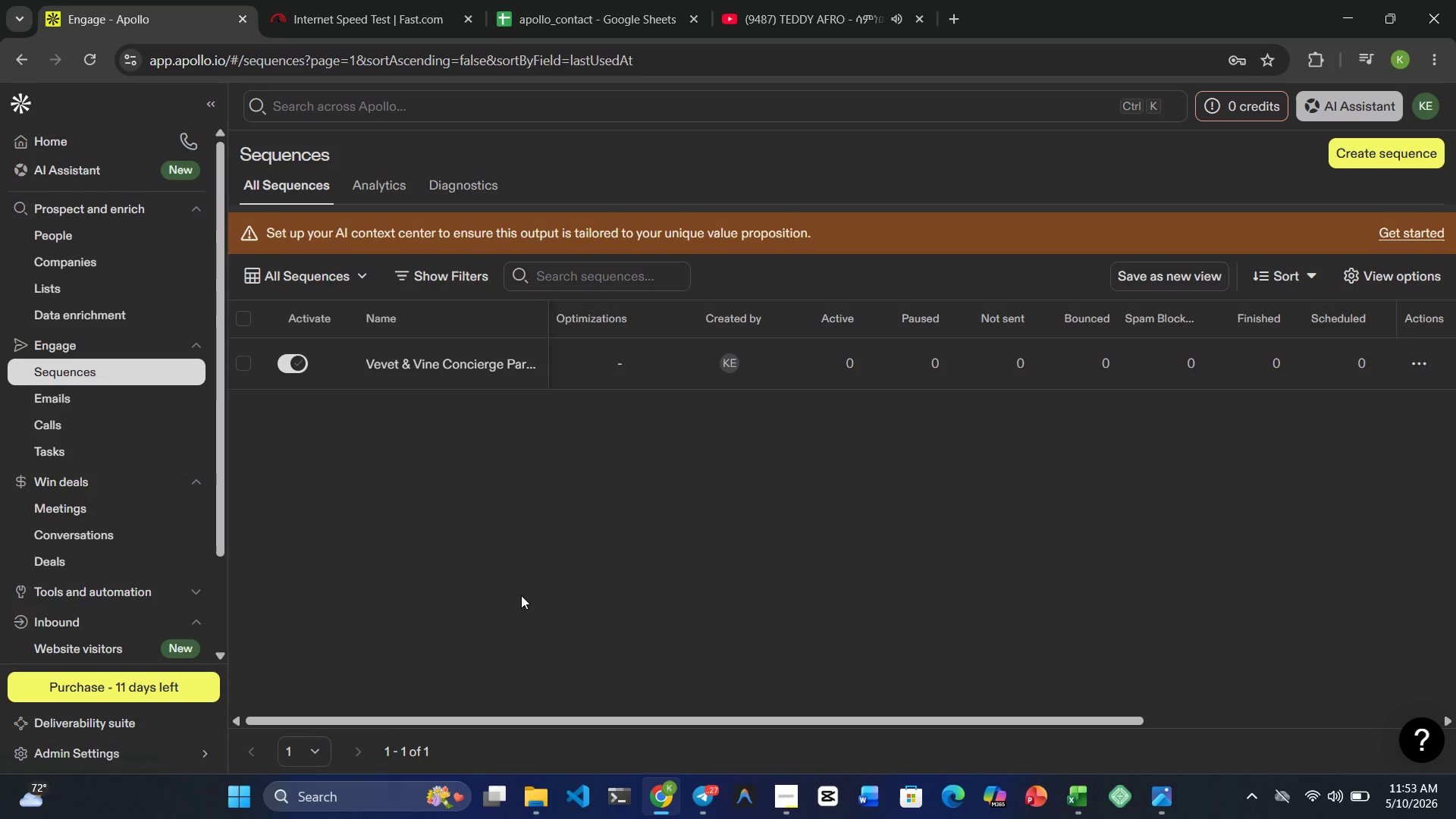 
left_click([450, 371])
 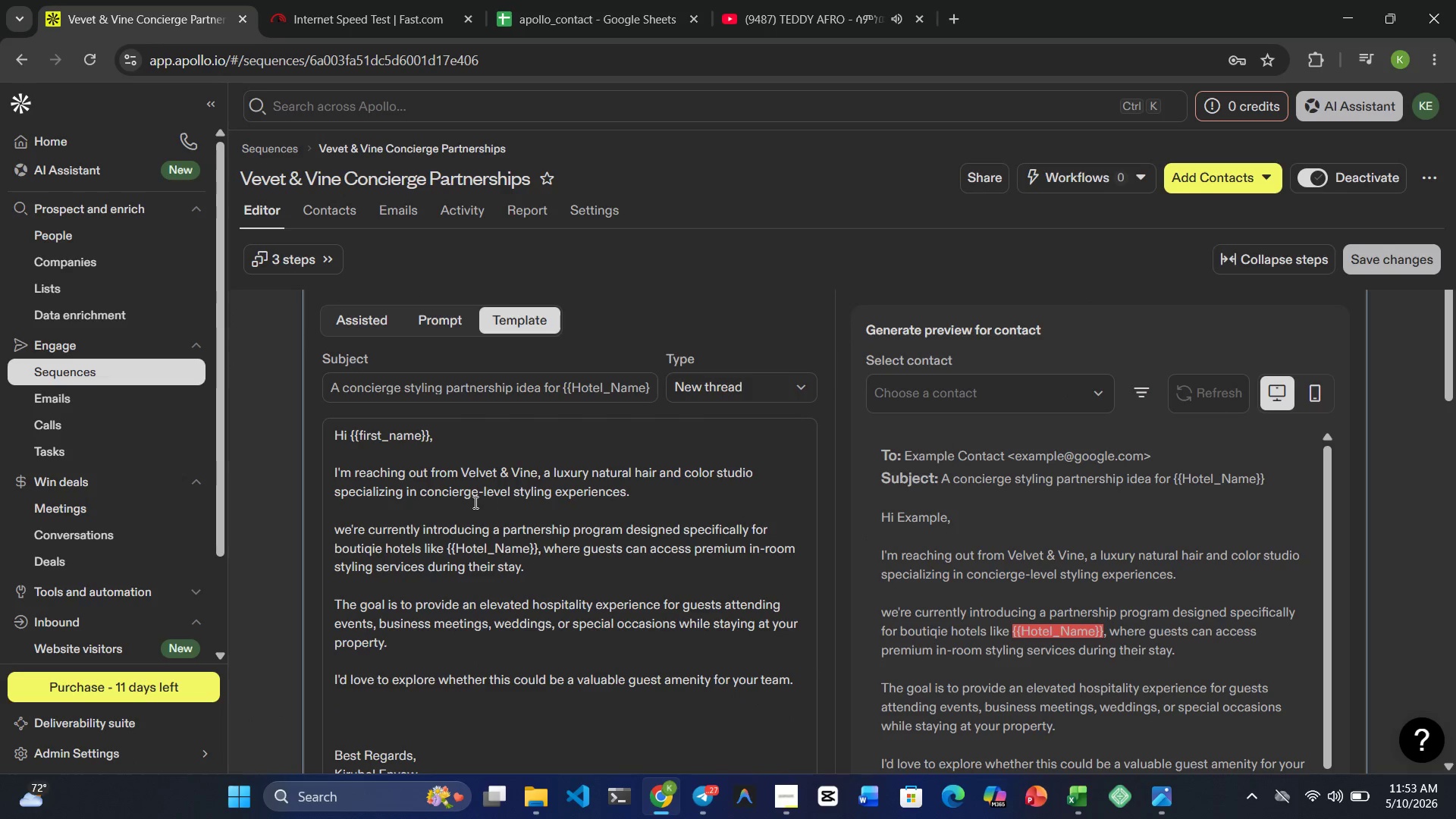 
wait(5.41)
 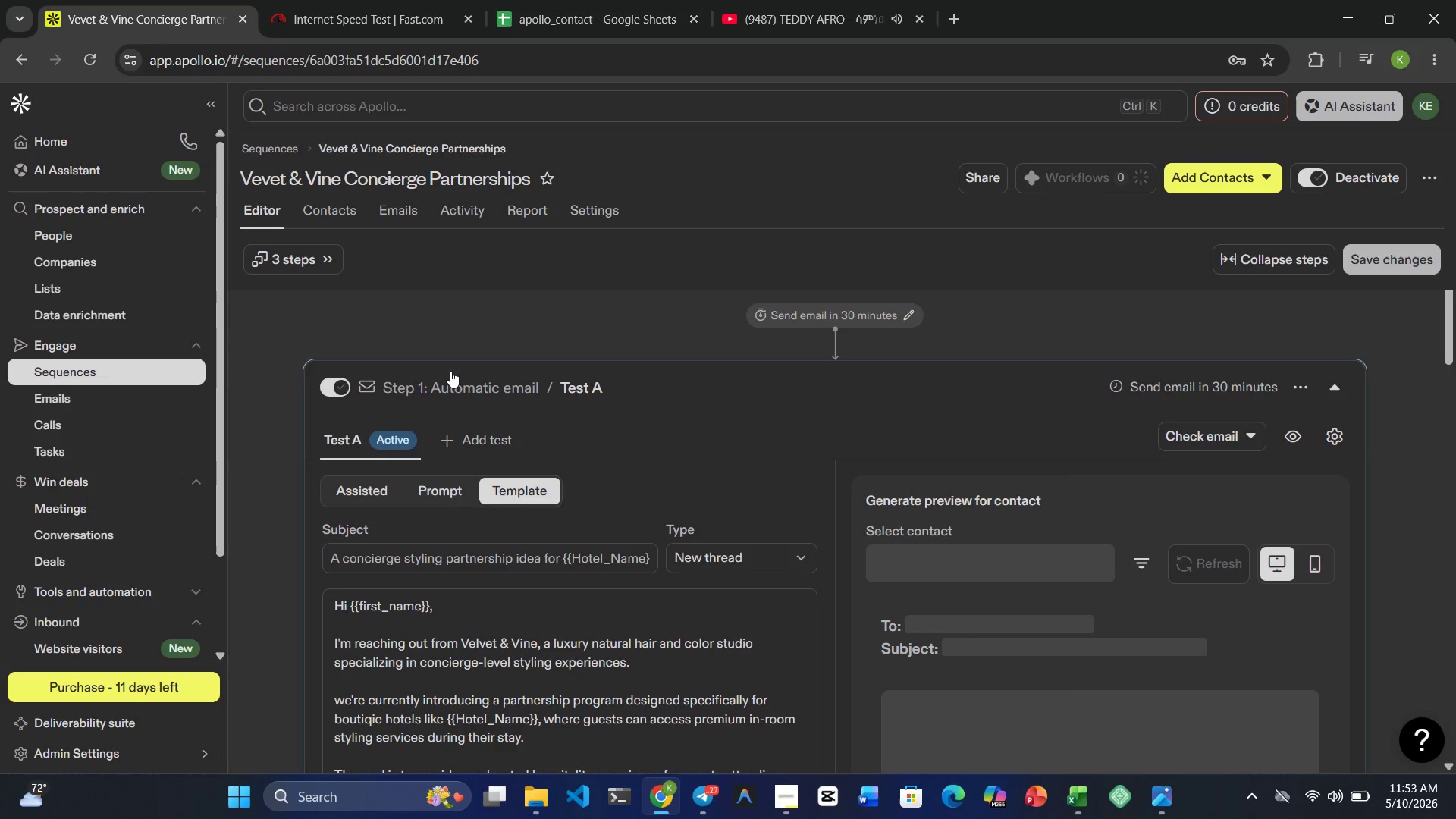 
left_click([418, 437])
 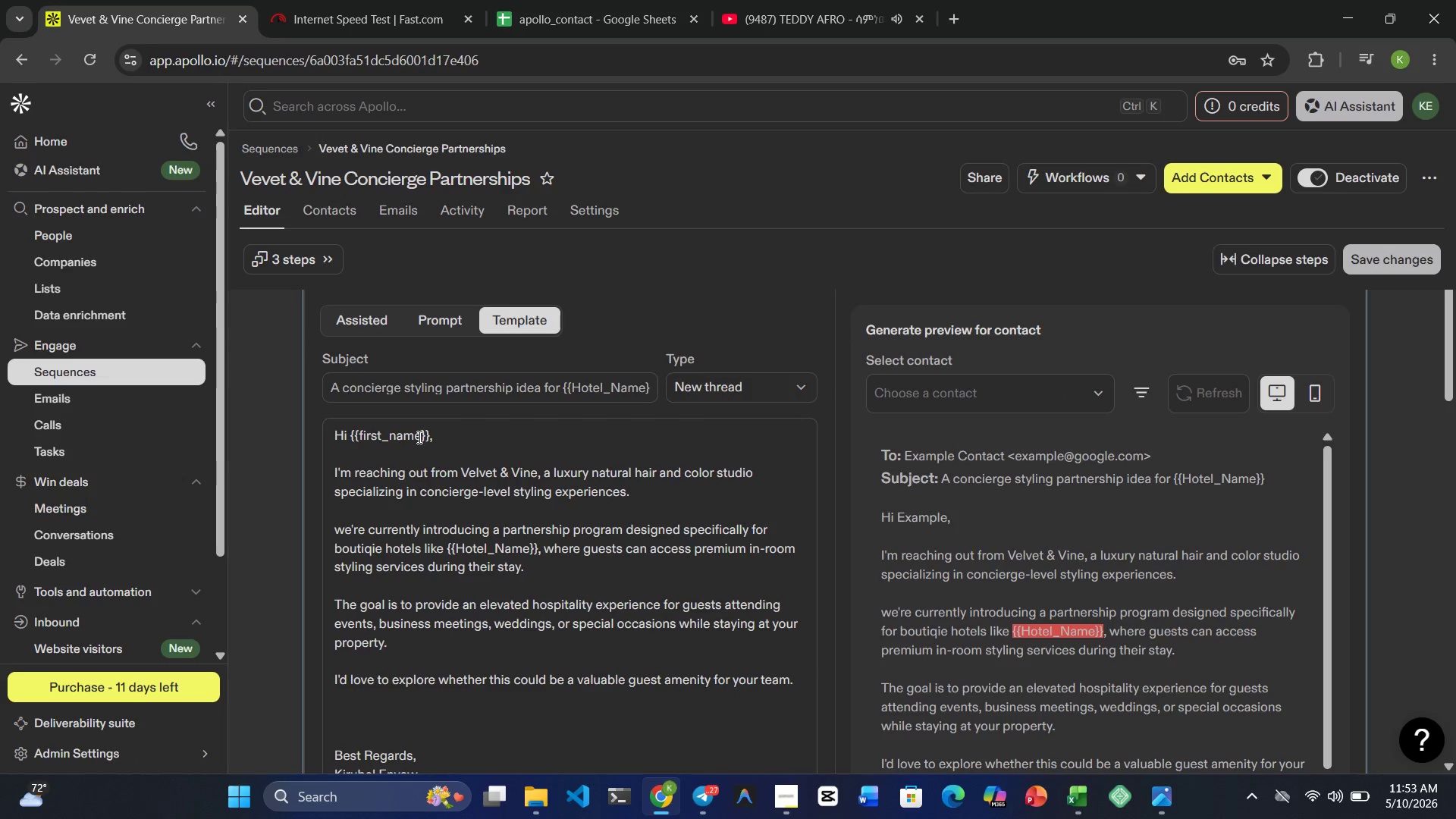 
type( | there)
 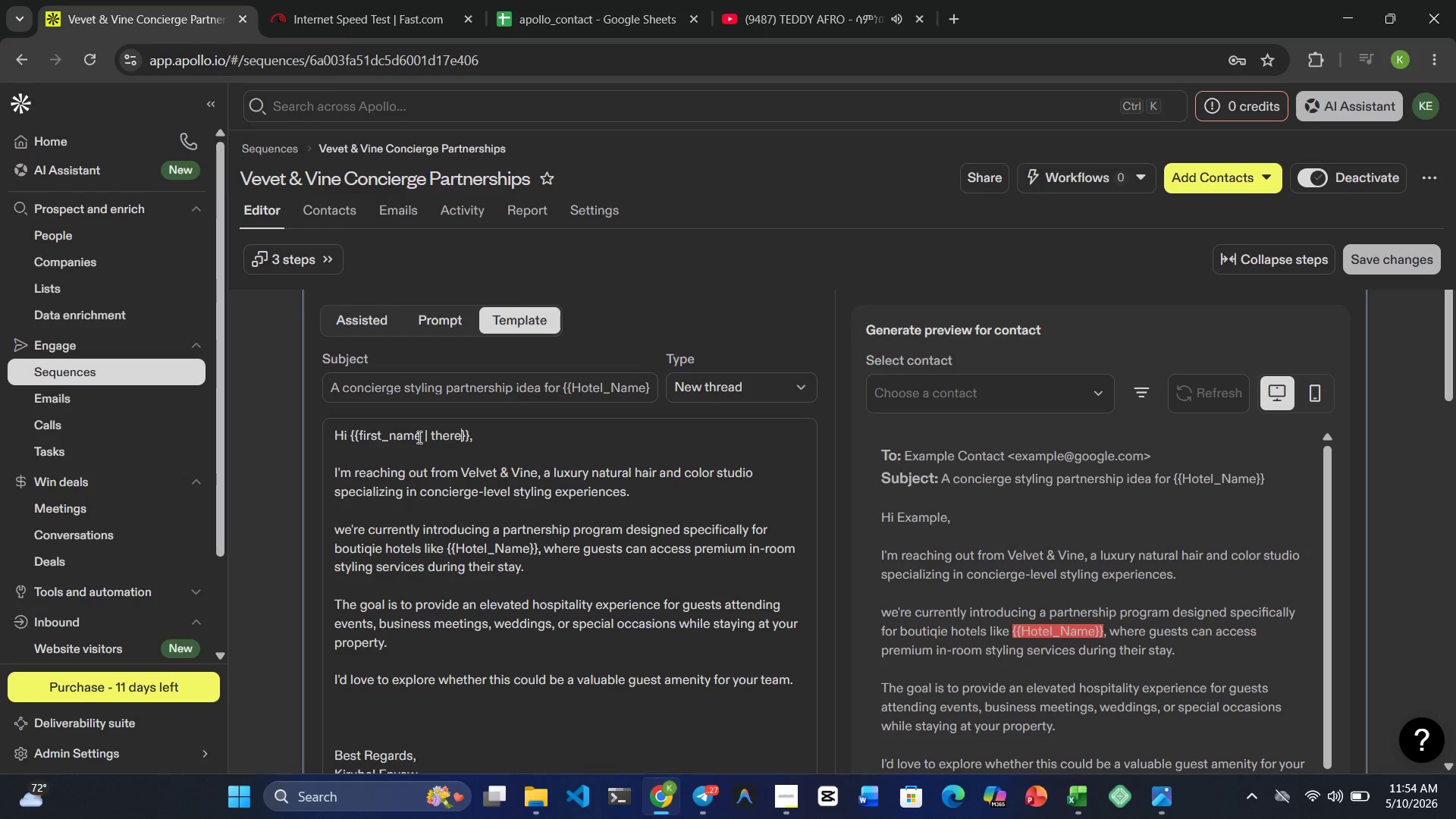 
wait(5.34)
 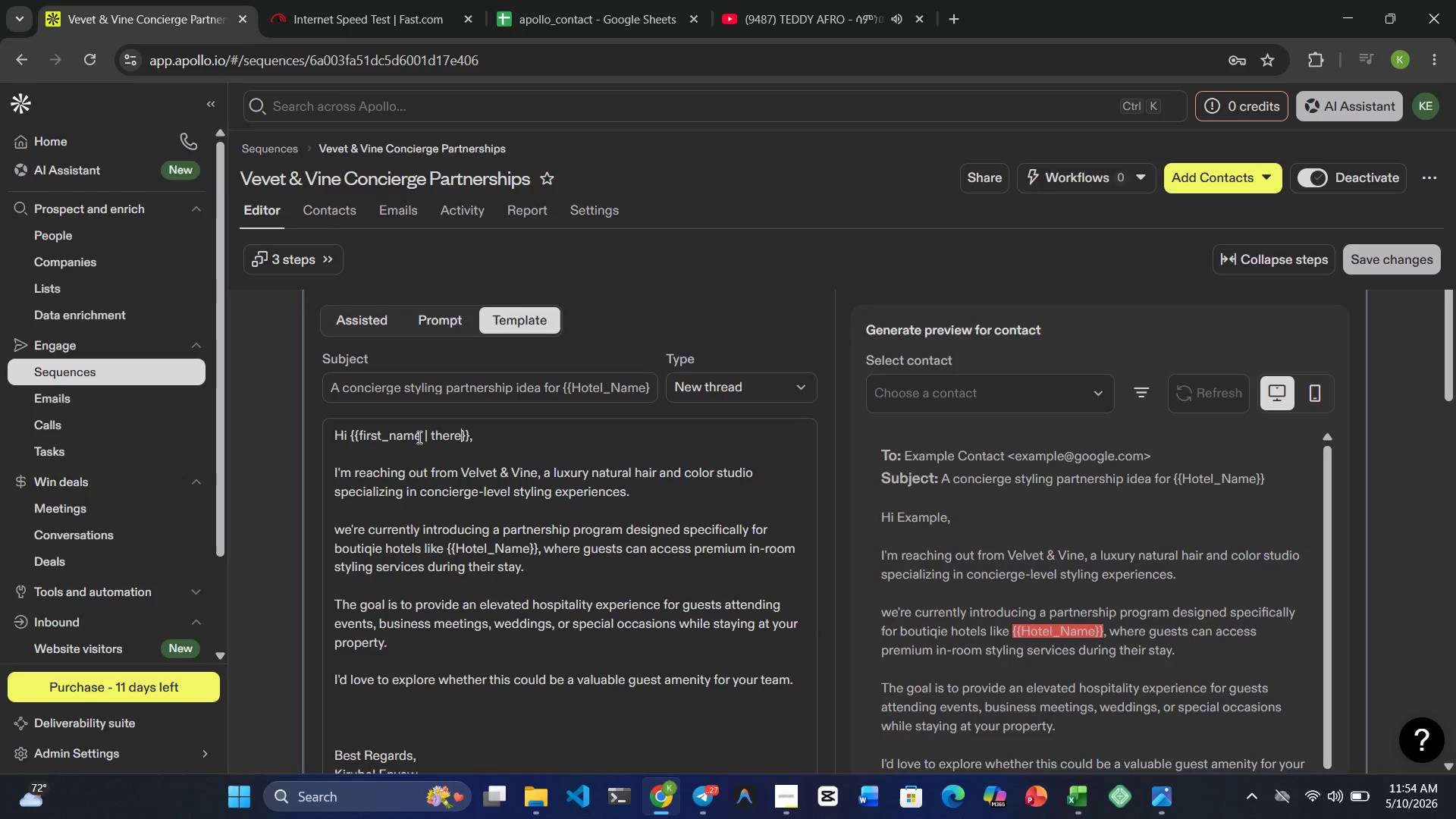 
left_click([419, 486])
 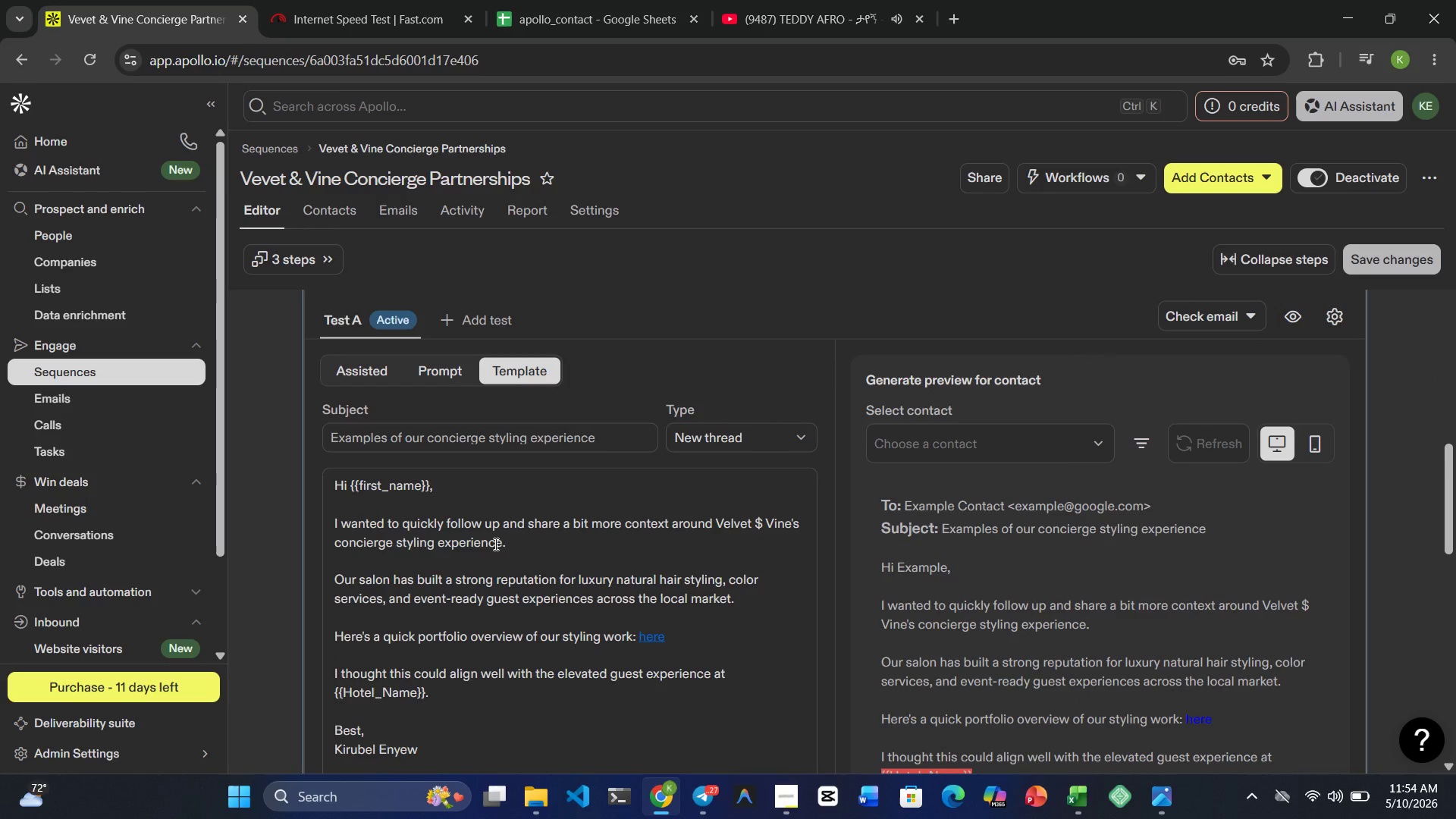 
type( | there)
 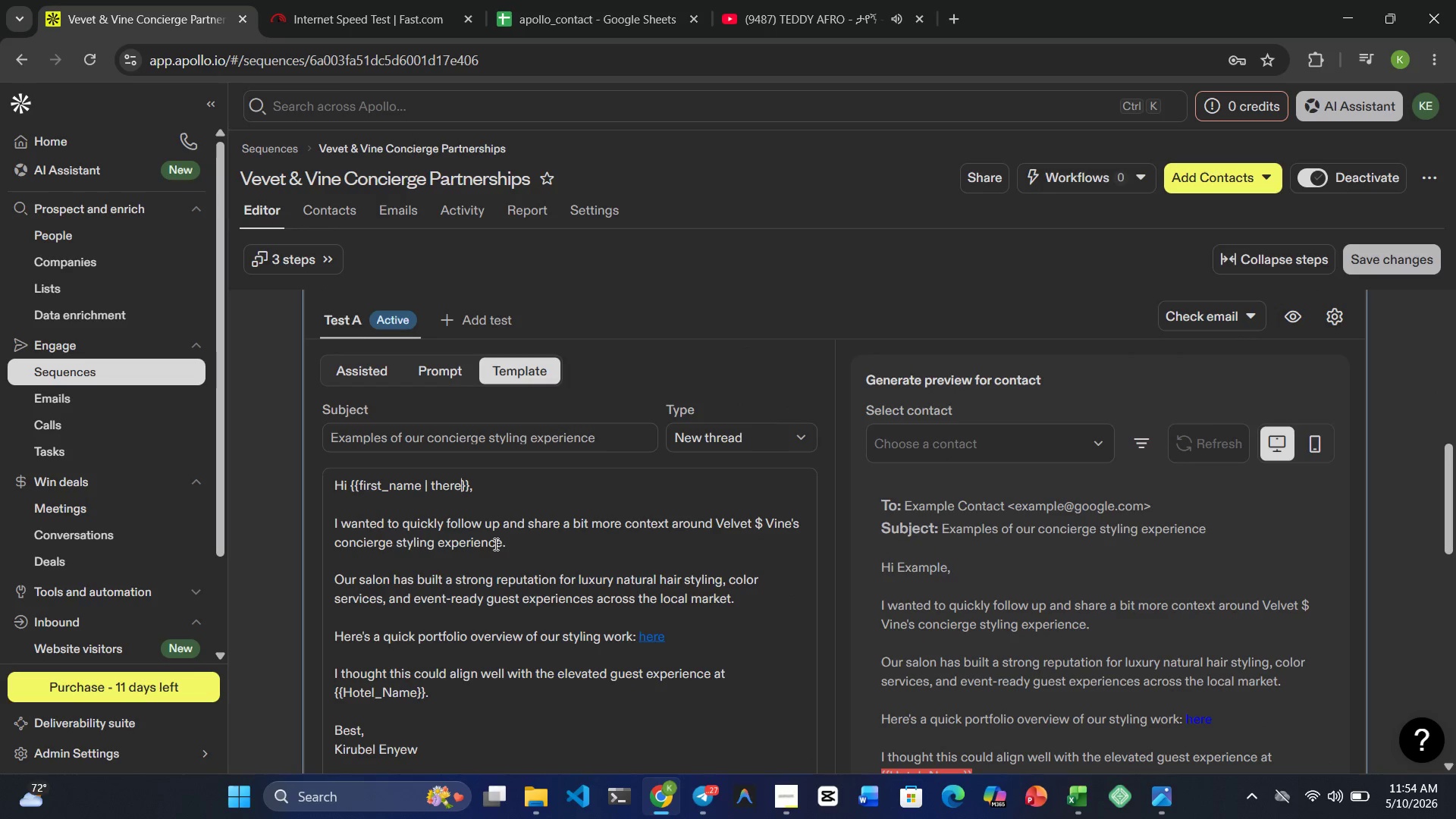 
left_click([417, 491])
 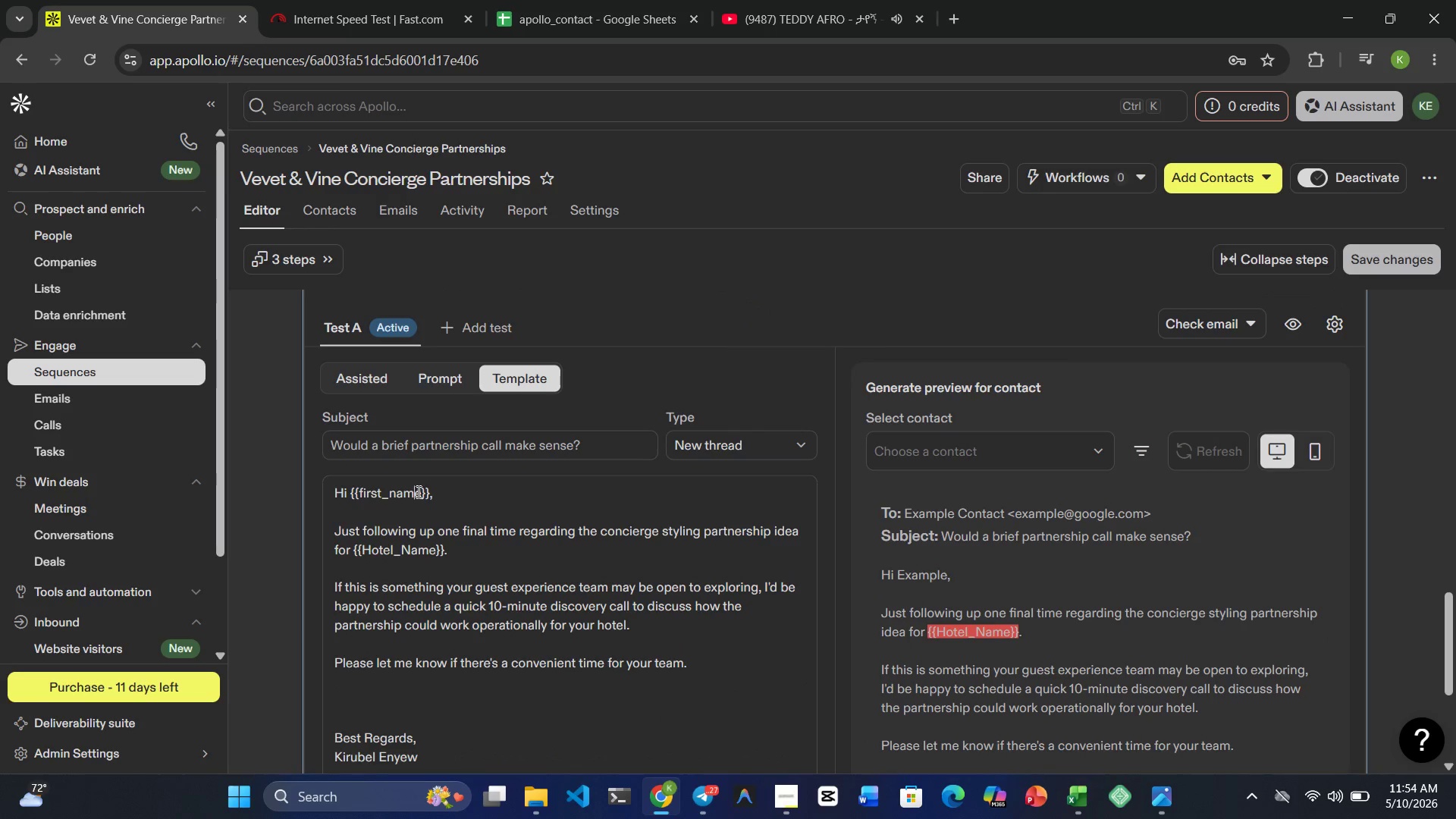 
key(ArrowRight)
 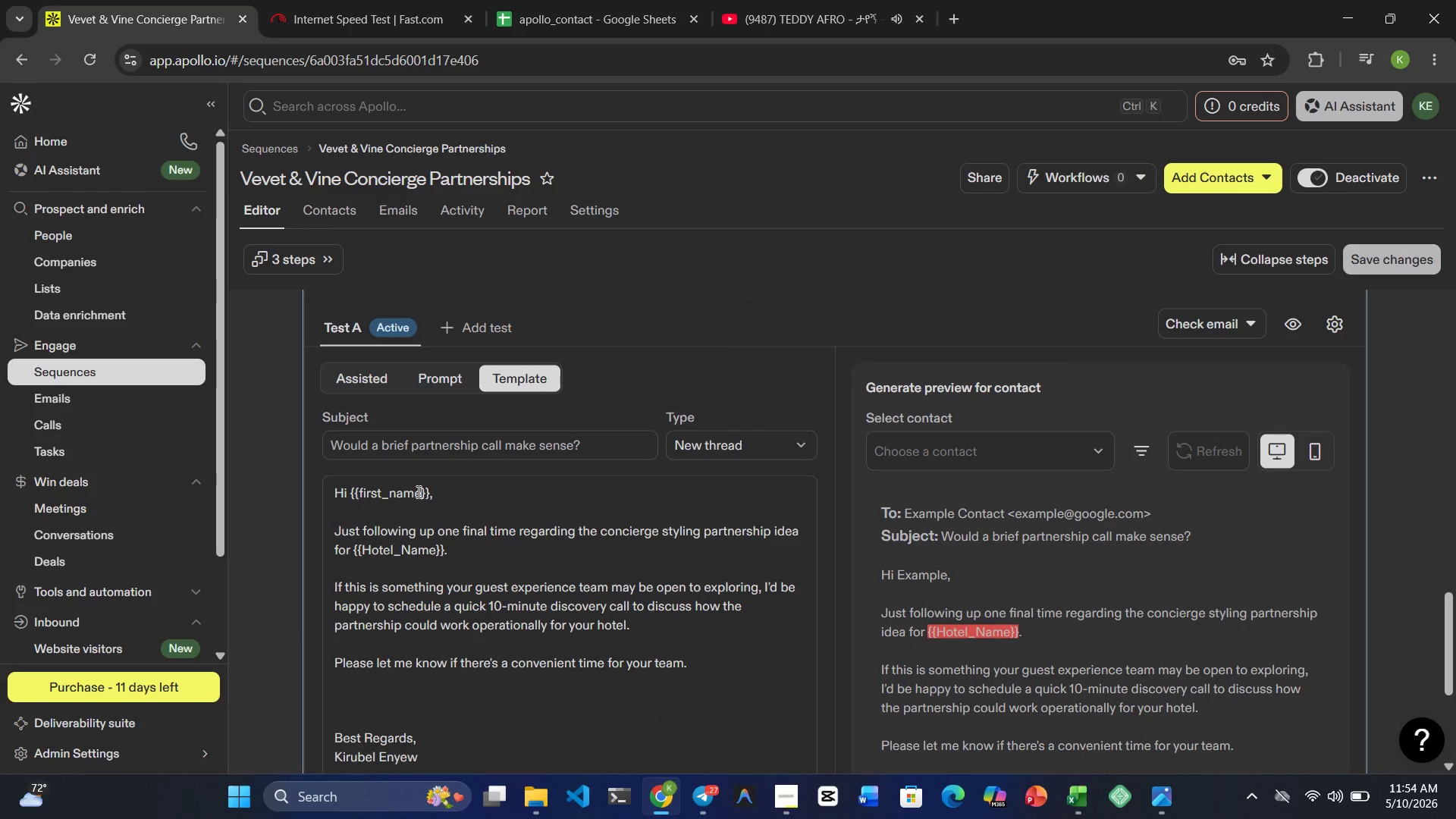 
type( | there)
 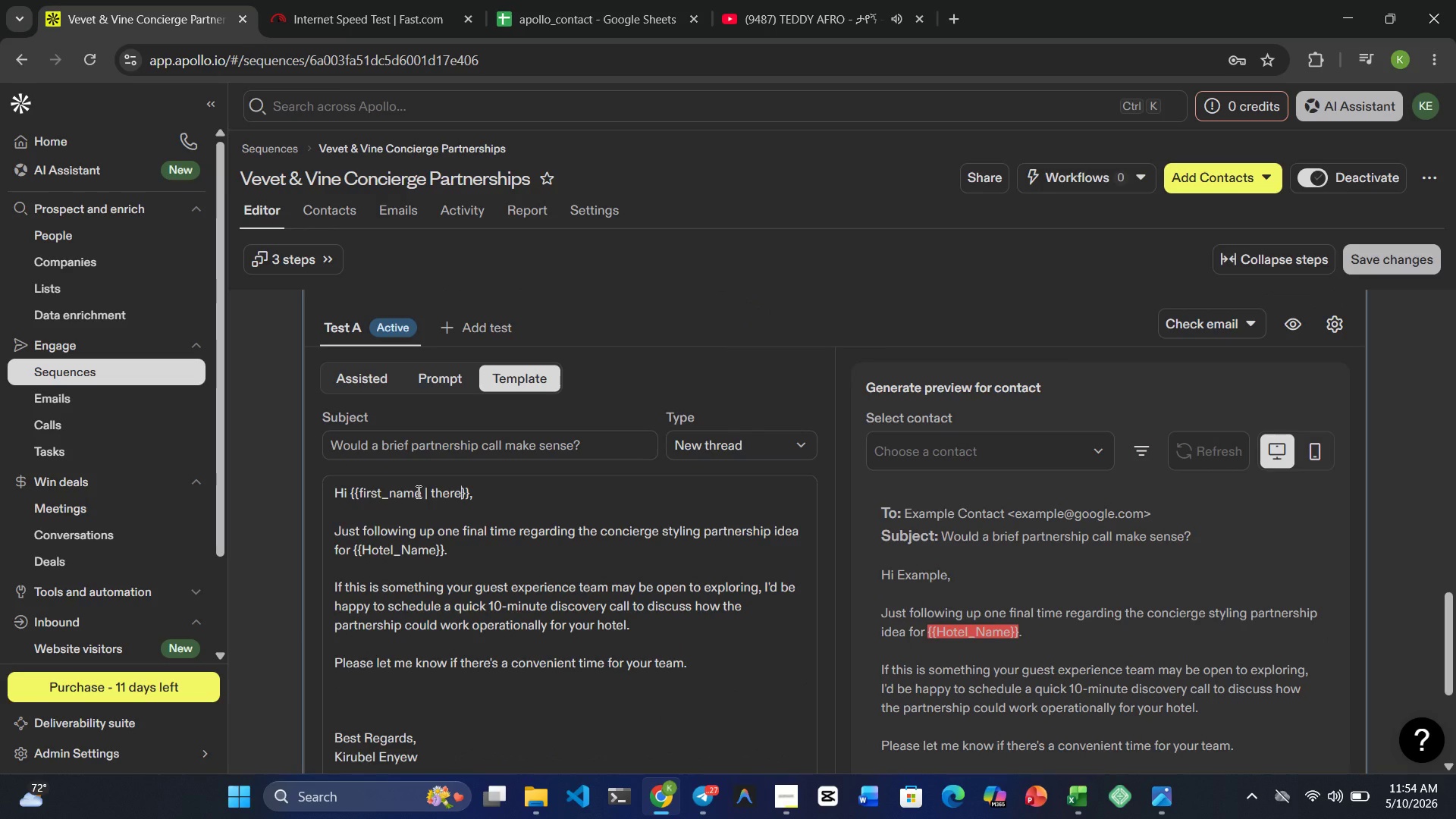 
left_click([485, 496])
 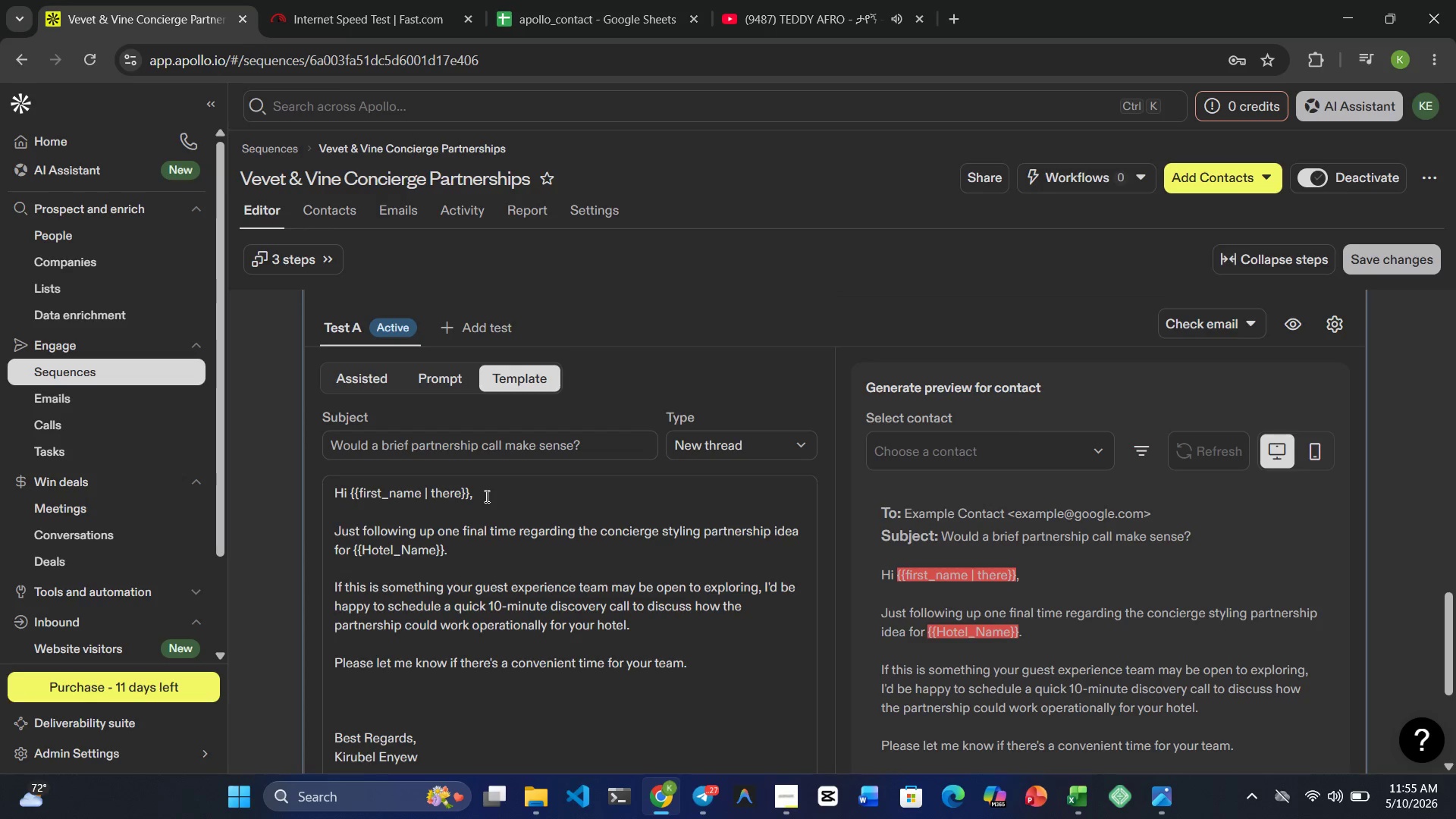 
wait(40.58)
 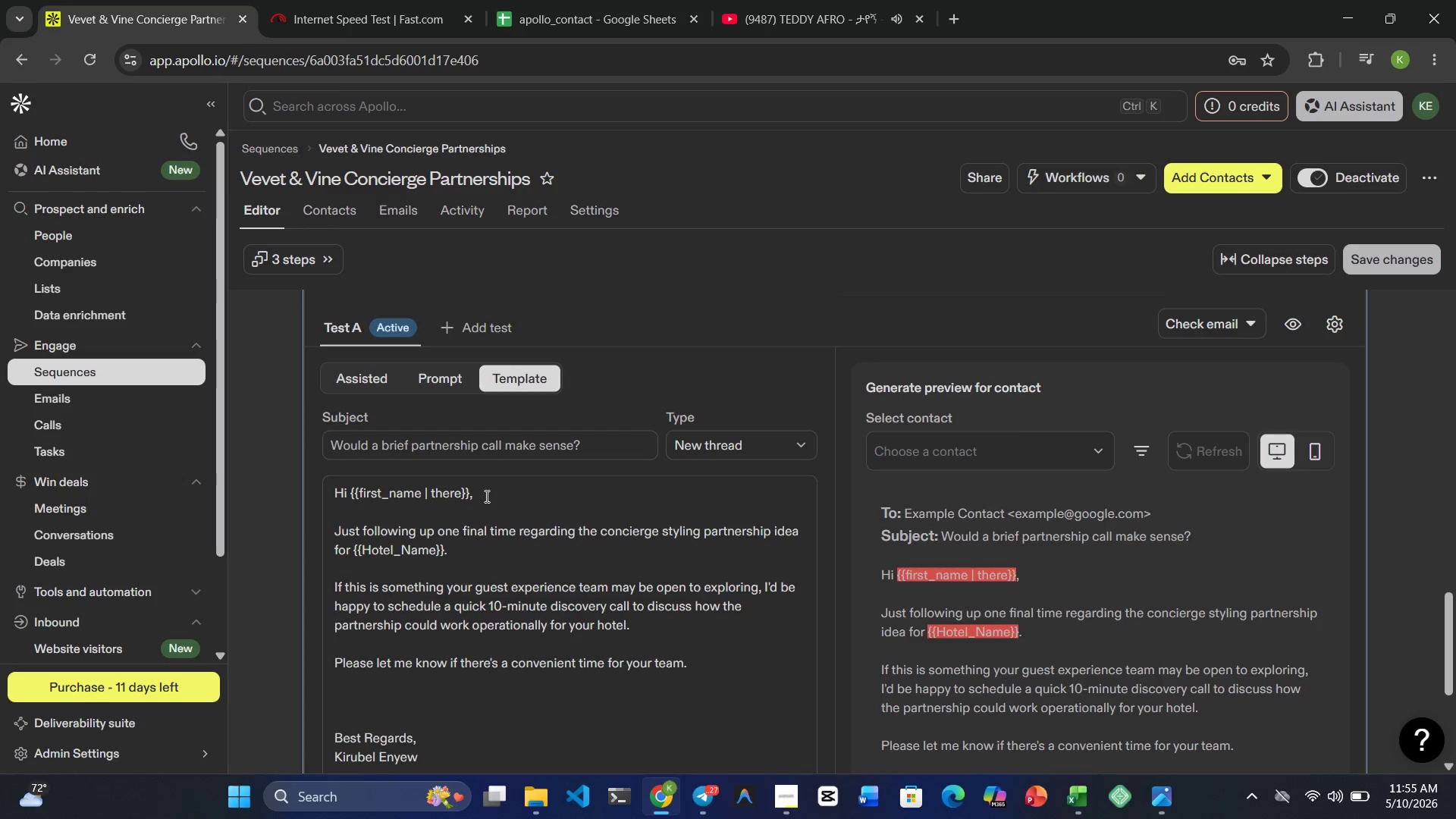 
left_click([520, 504])
 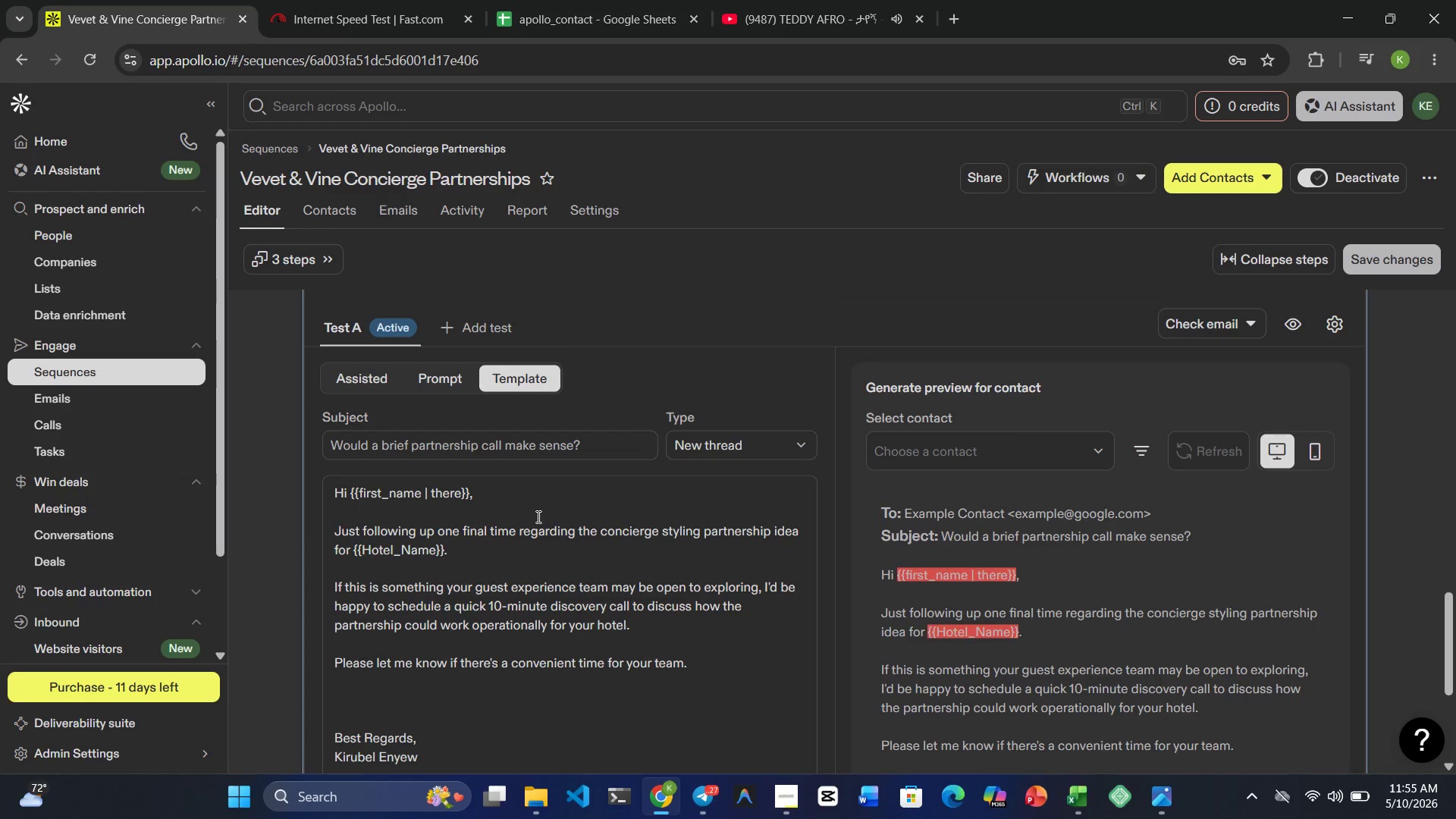 
scroll: coordinate [569, 560], scroll_direction: down, amount: 10.0
 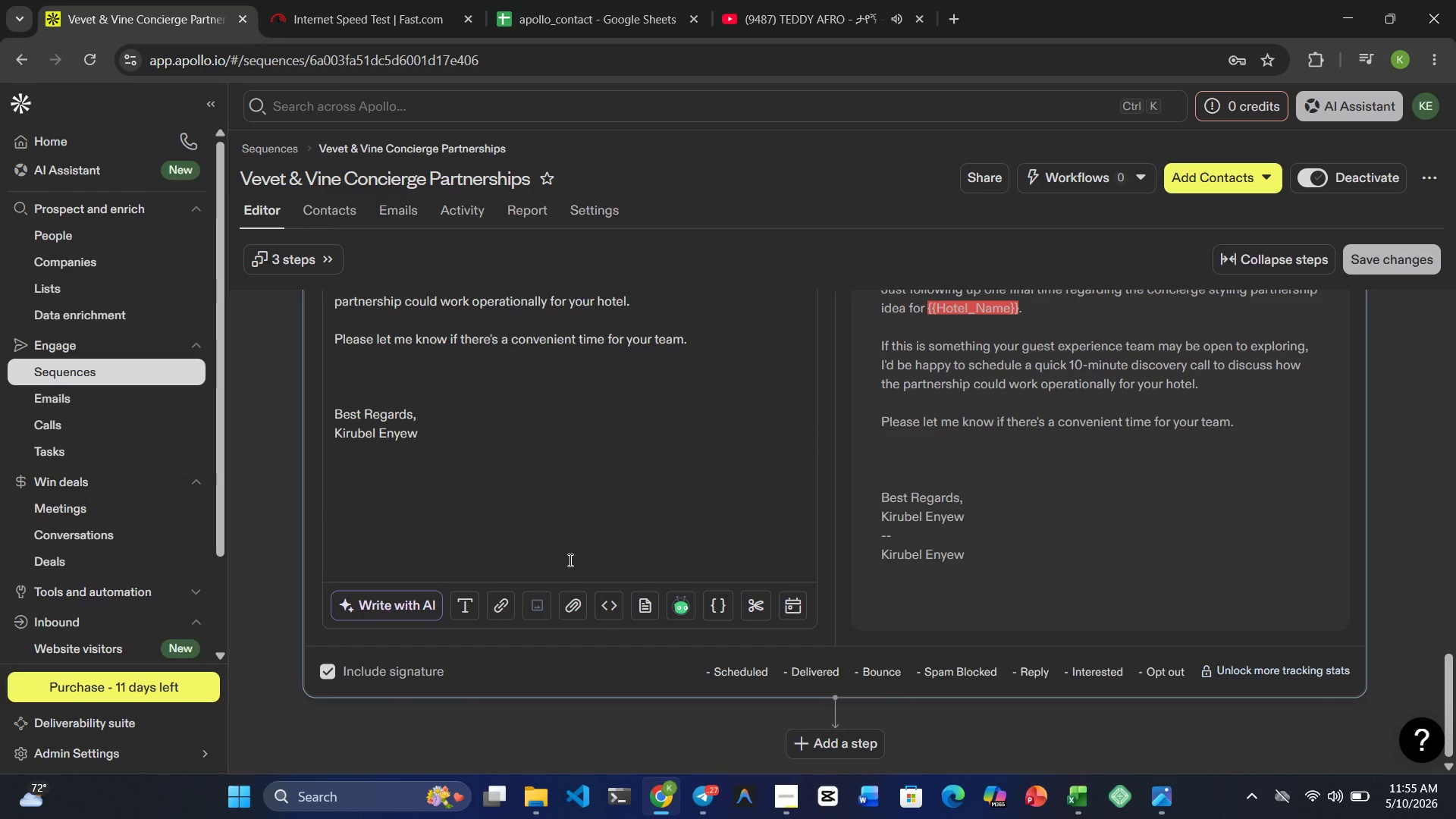 
wait(5.52)
 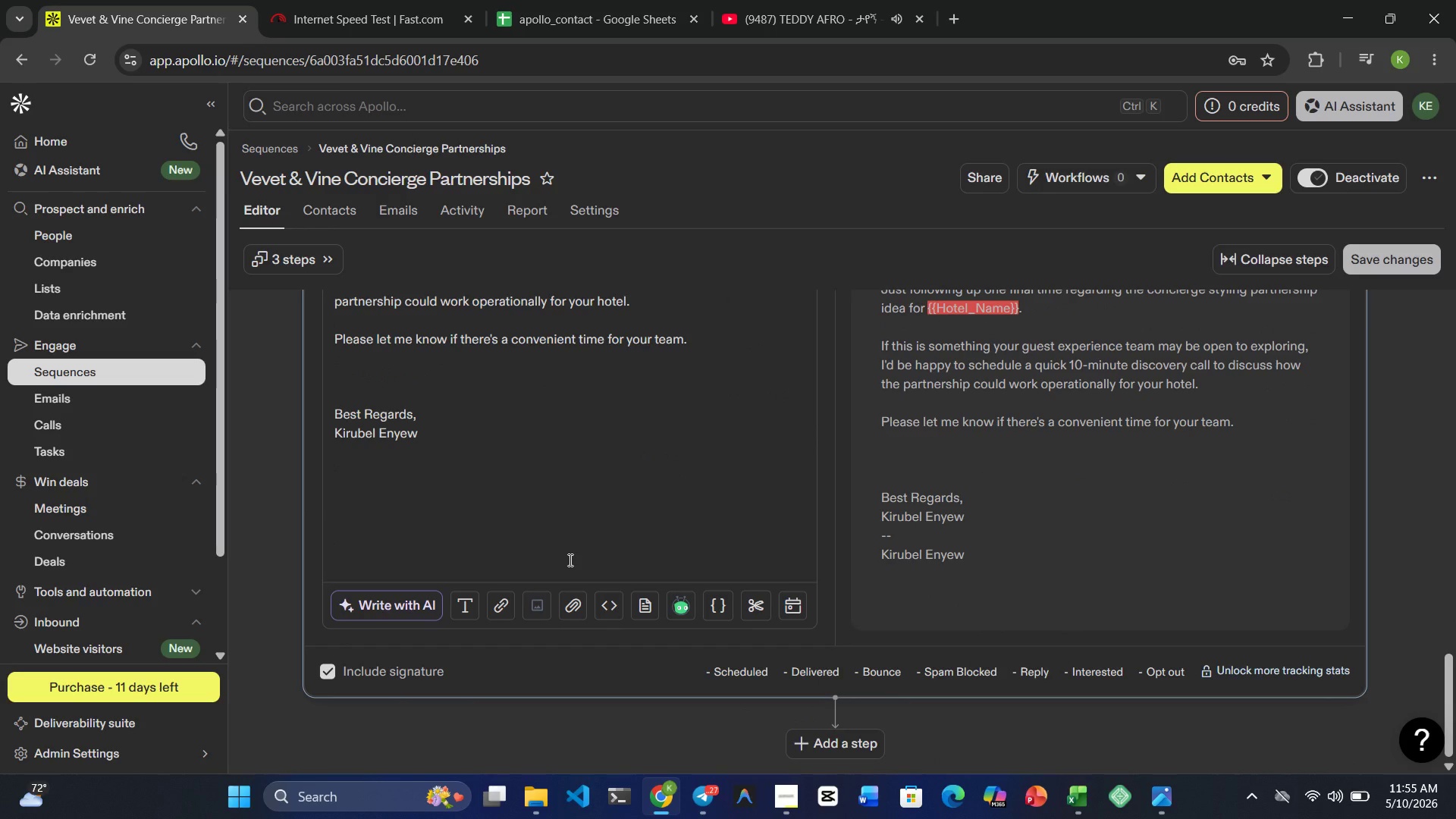 
scroll: coordinate [576, 562], scroll_direction: up, amount: 9.0
 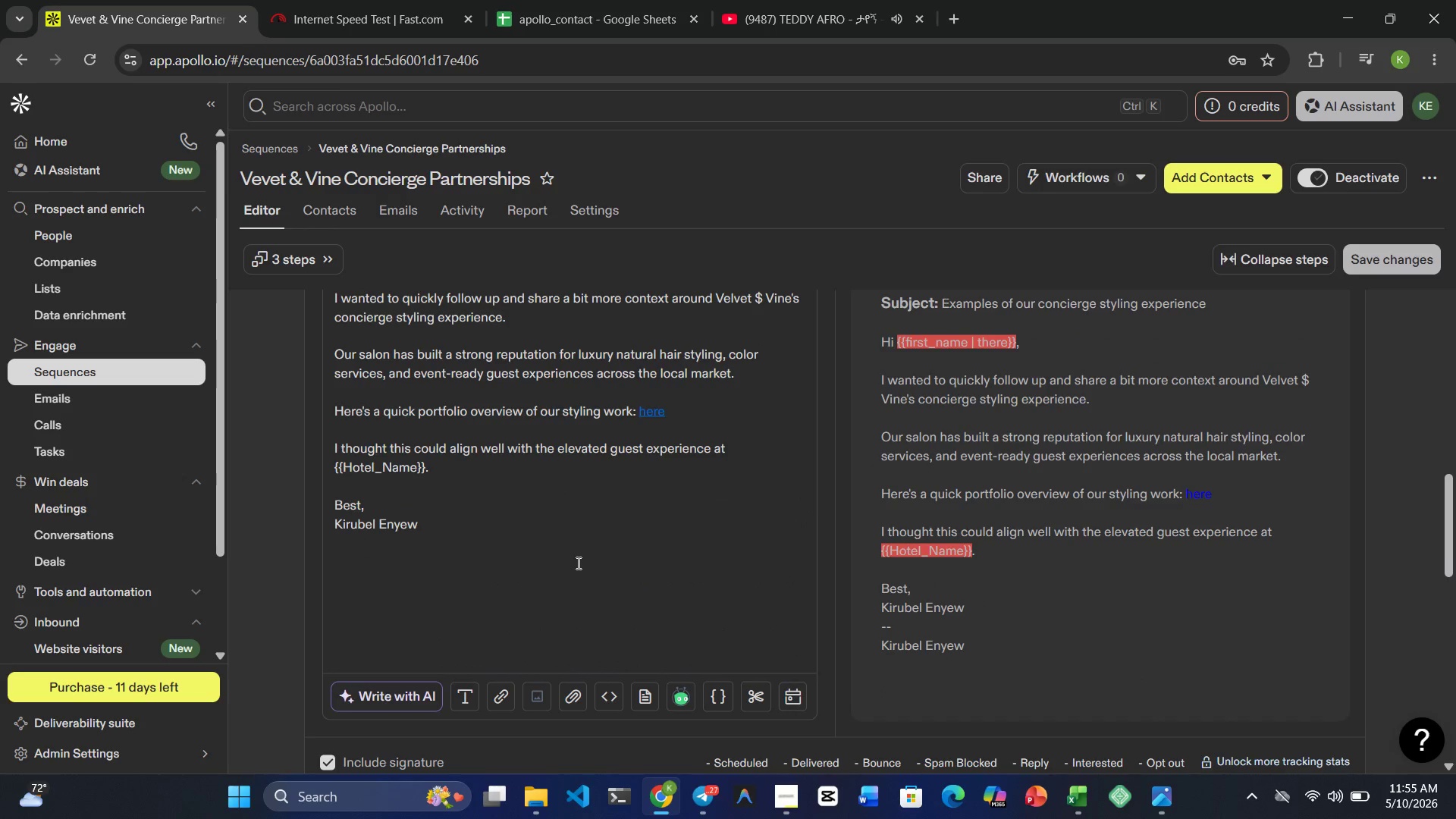 
scroll: coordinate [579, 576], scroll_direction: down, amount: 21.0
 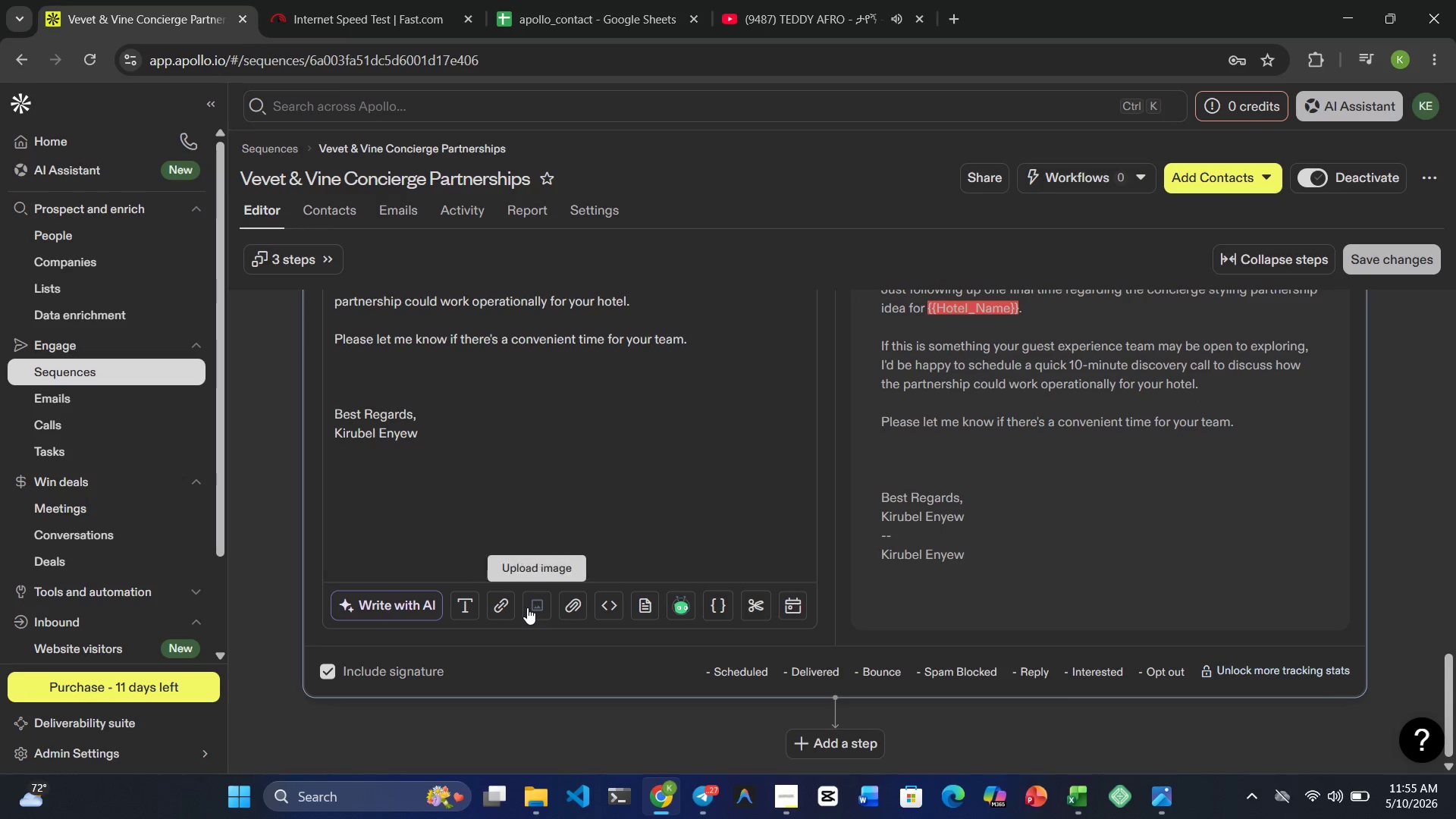 
wait(25.02)
 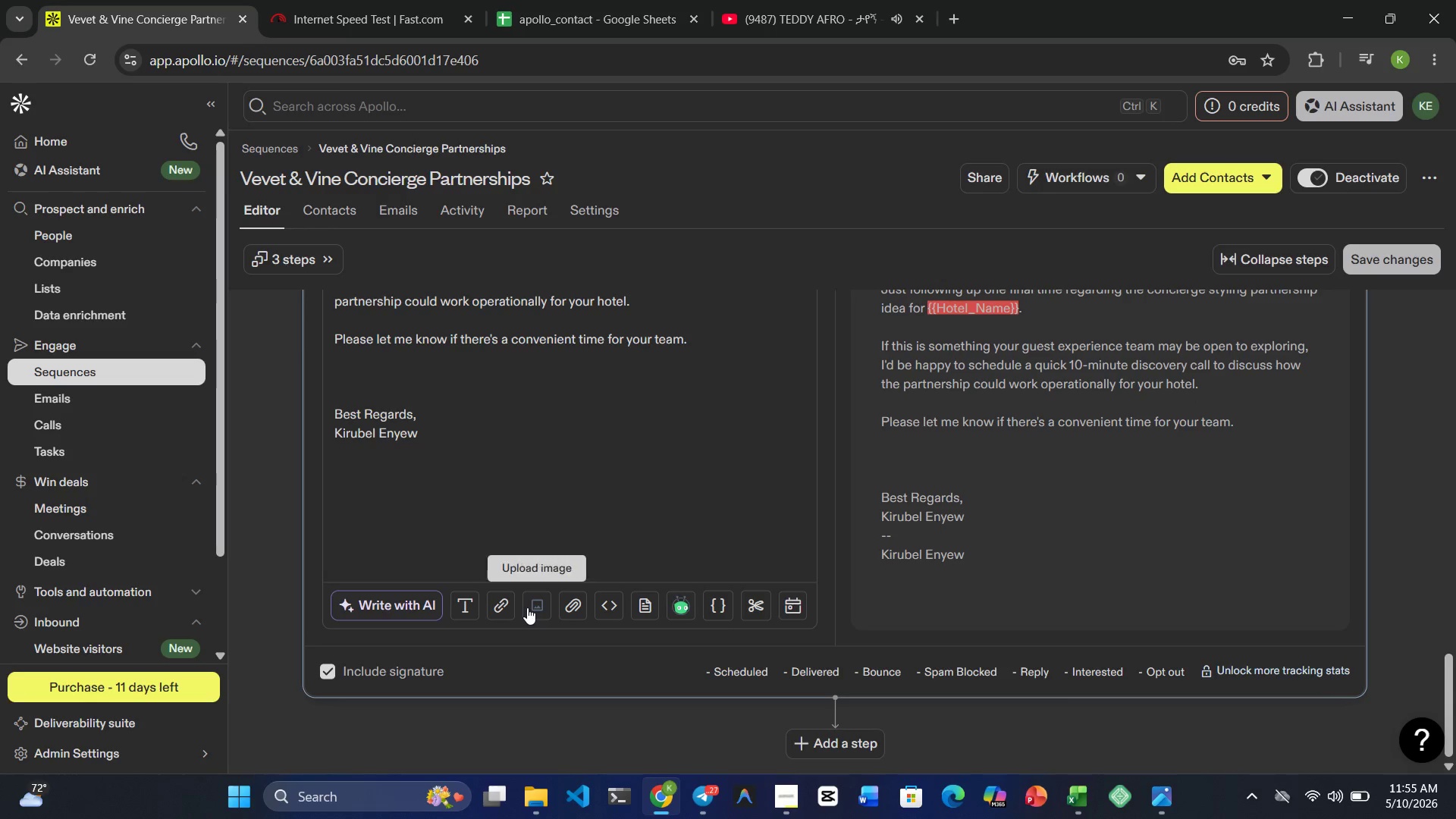 
scroll: coordinate [621, 527], scroll_direction: down, amount: 3.0
 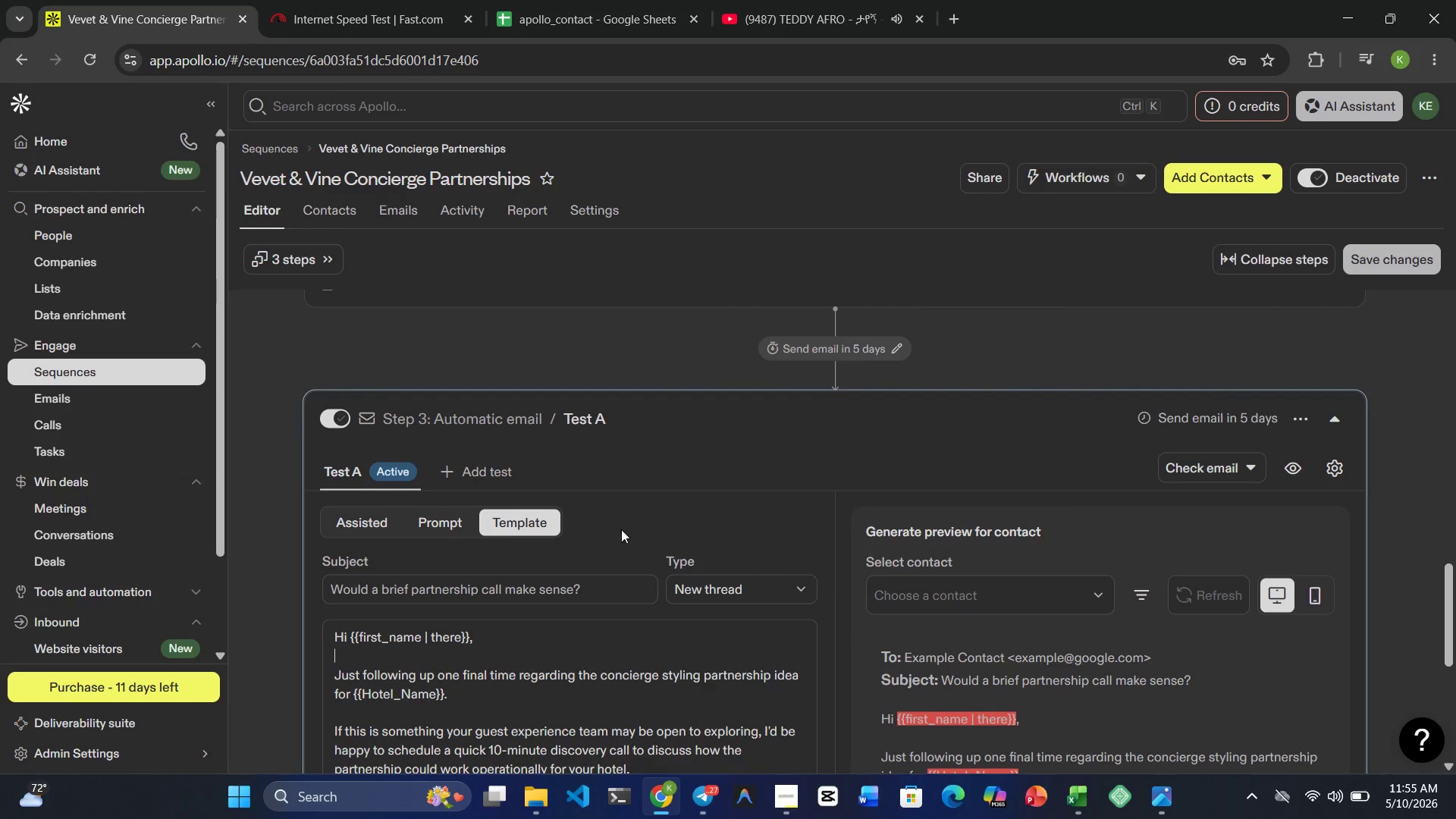 
scroll: coordinate [620, 536], scroll_direction: up, amount: 17.0
 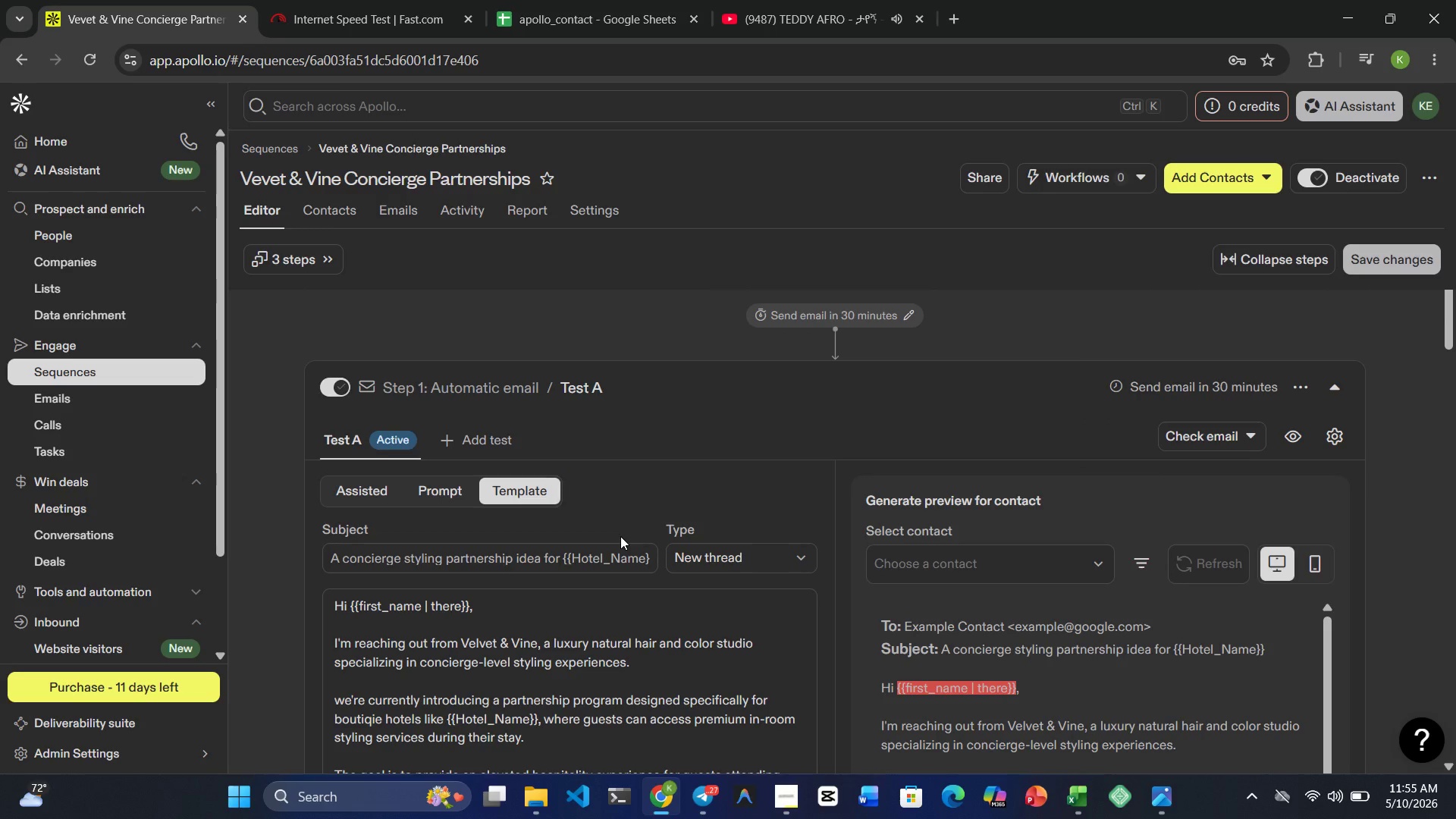 
scroll: coordinate [617, 545], scroll_direction: down, amount: 28.0
 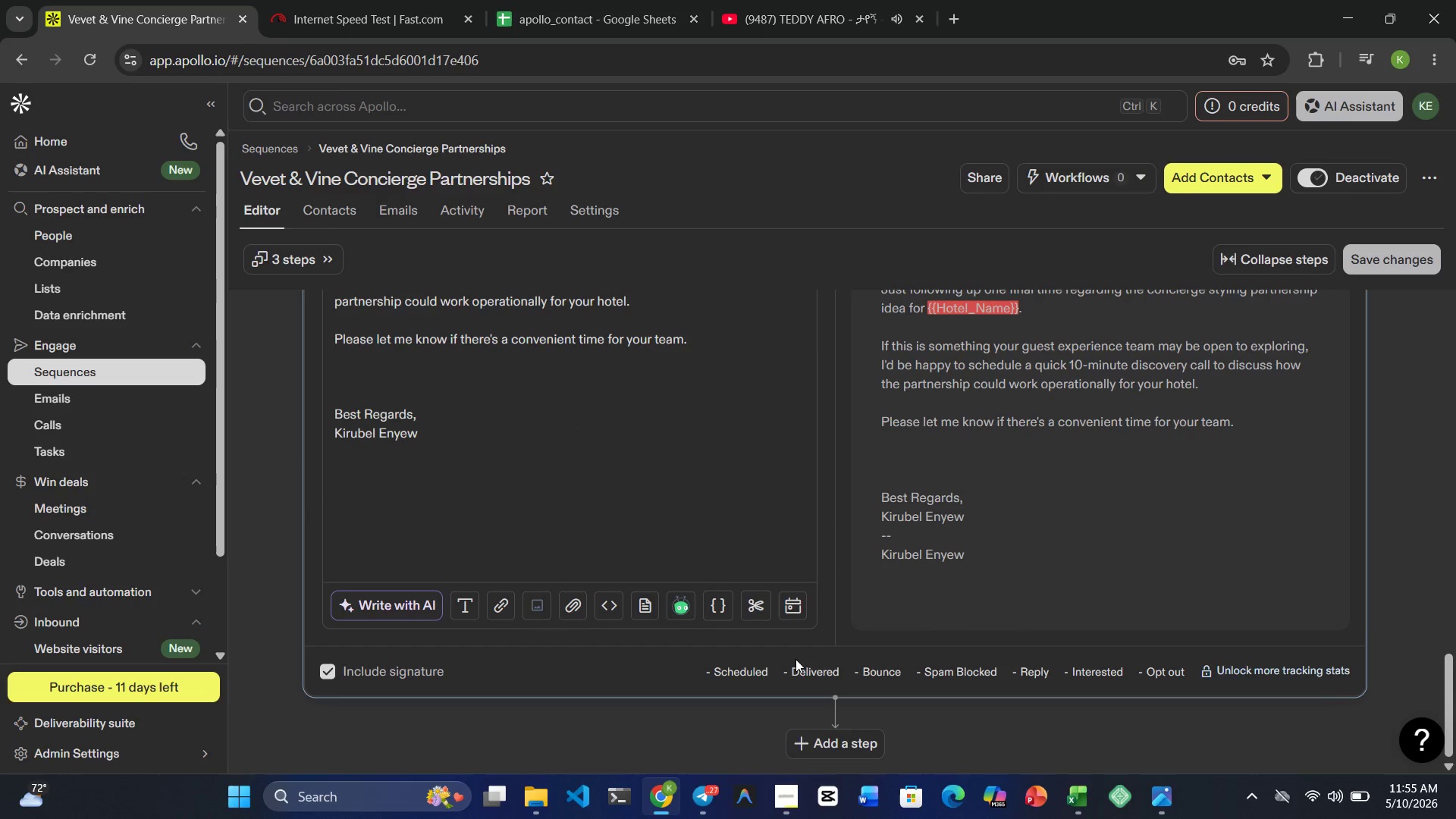 
left_click([798, 806])